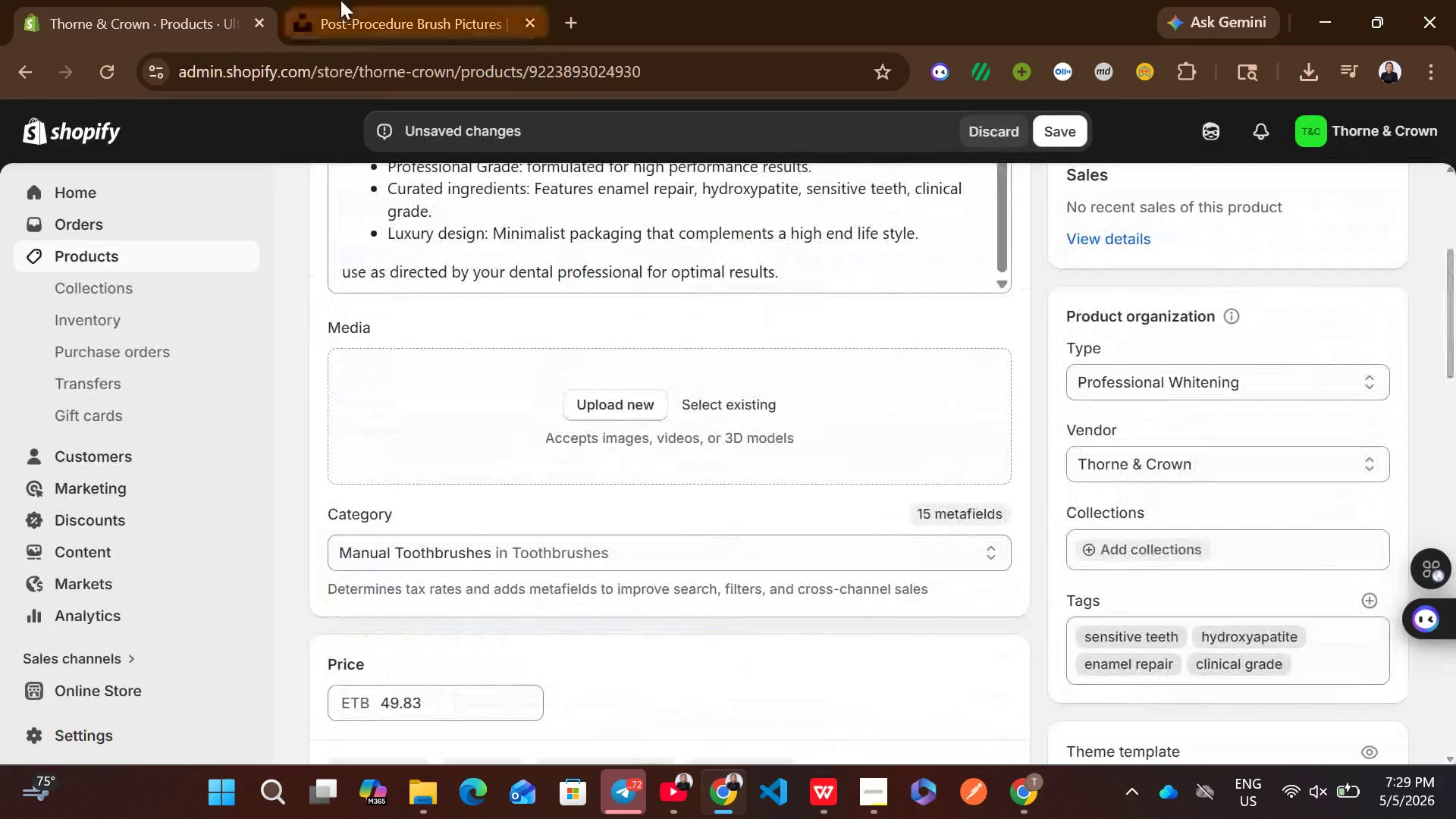 
left_click([340, 0])
 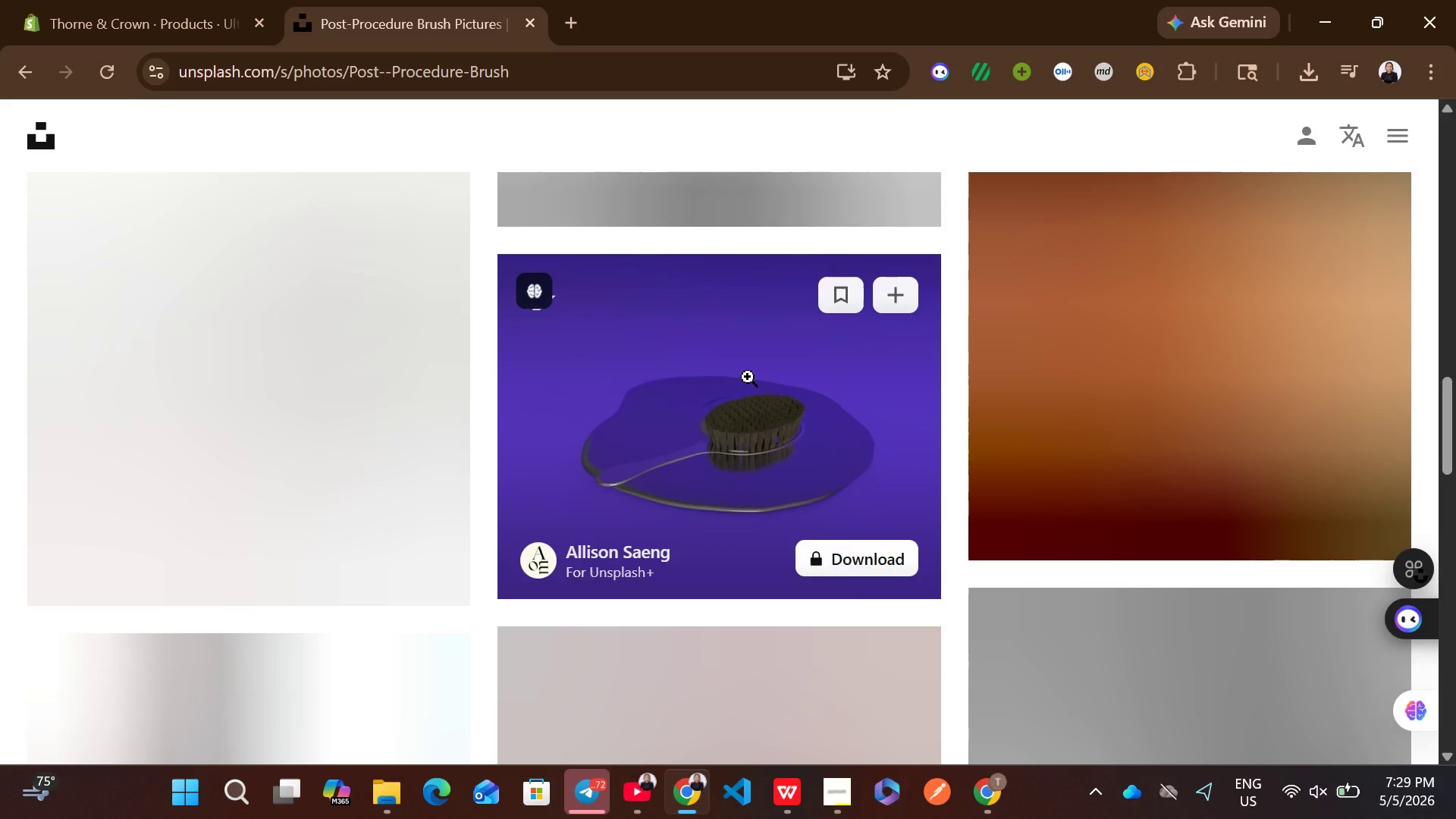 
wait(11.45)
 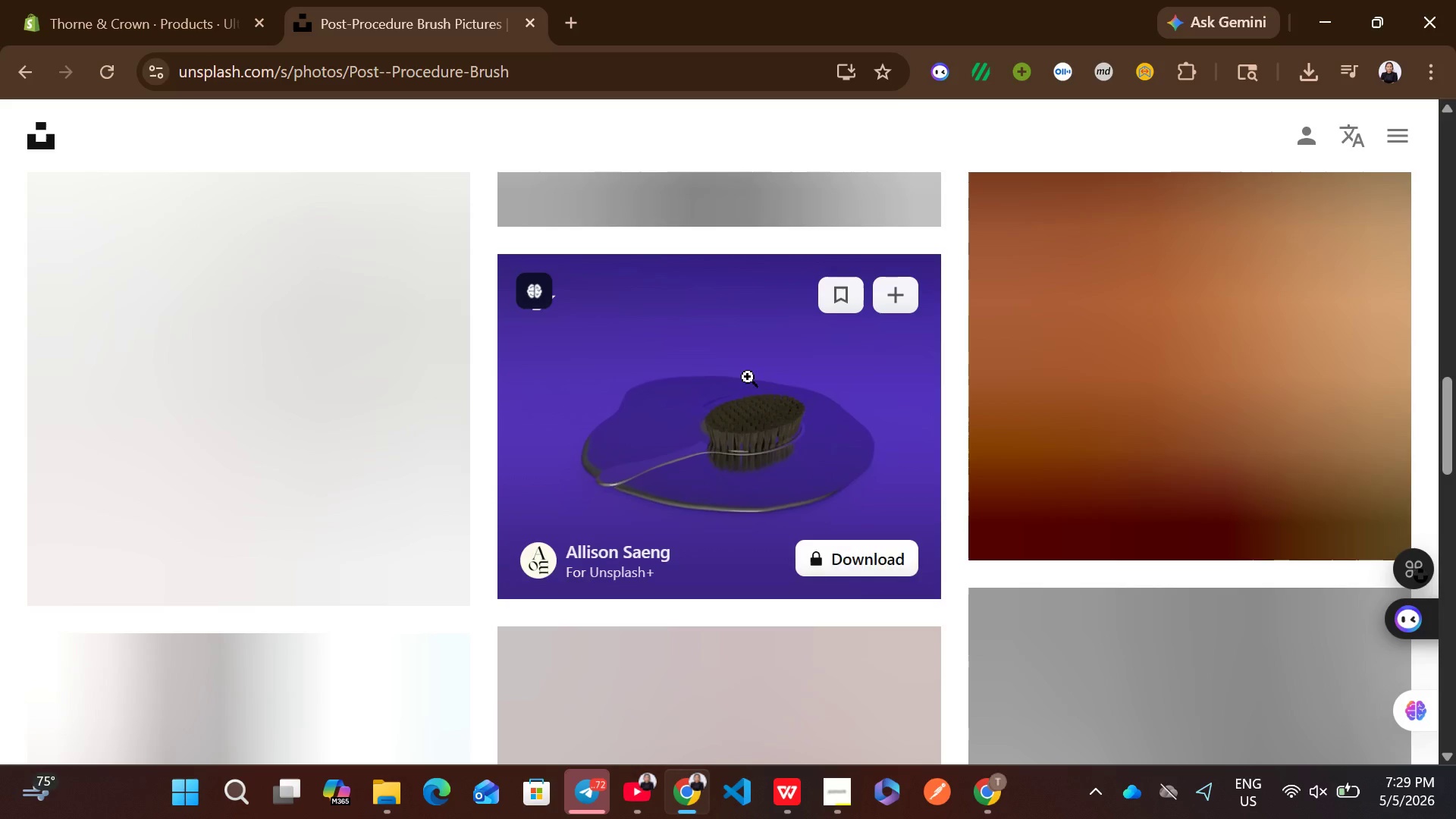 
left_click([190, 184])
 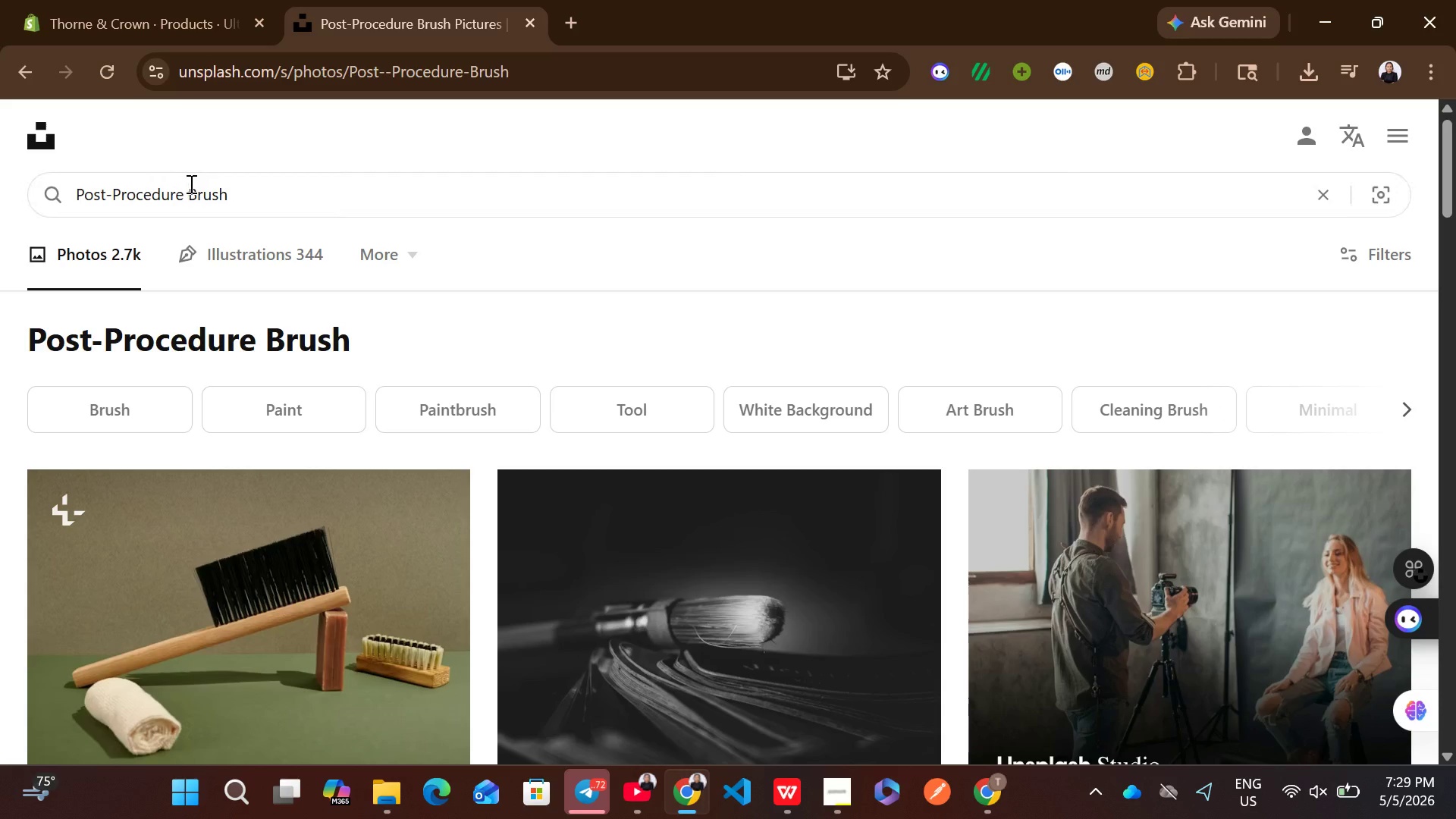 
type(tooth )
 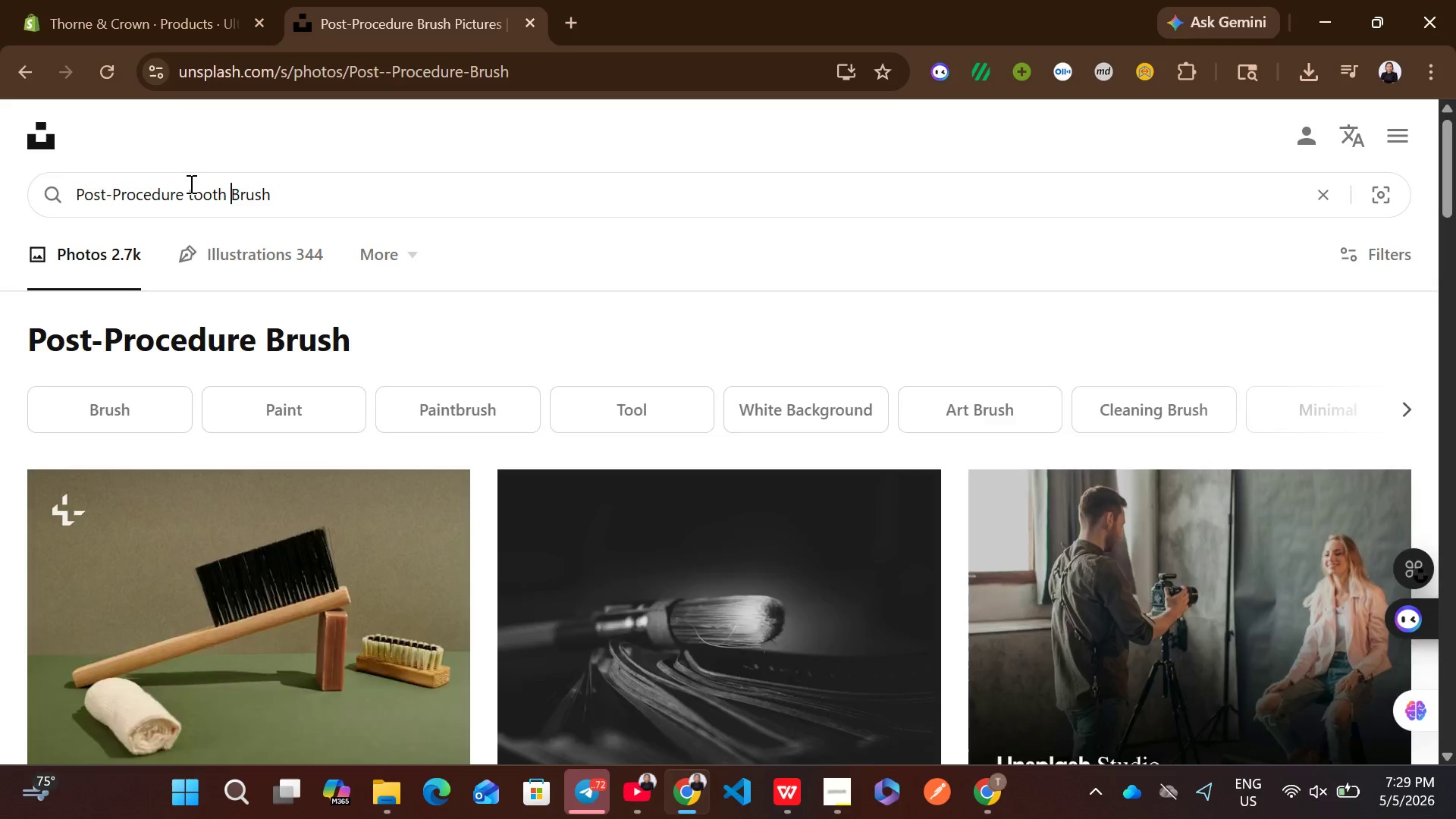 
key(Enter)
 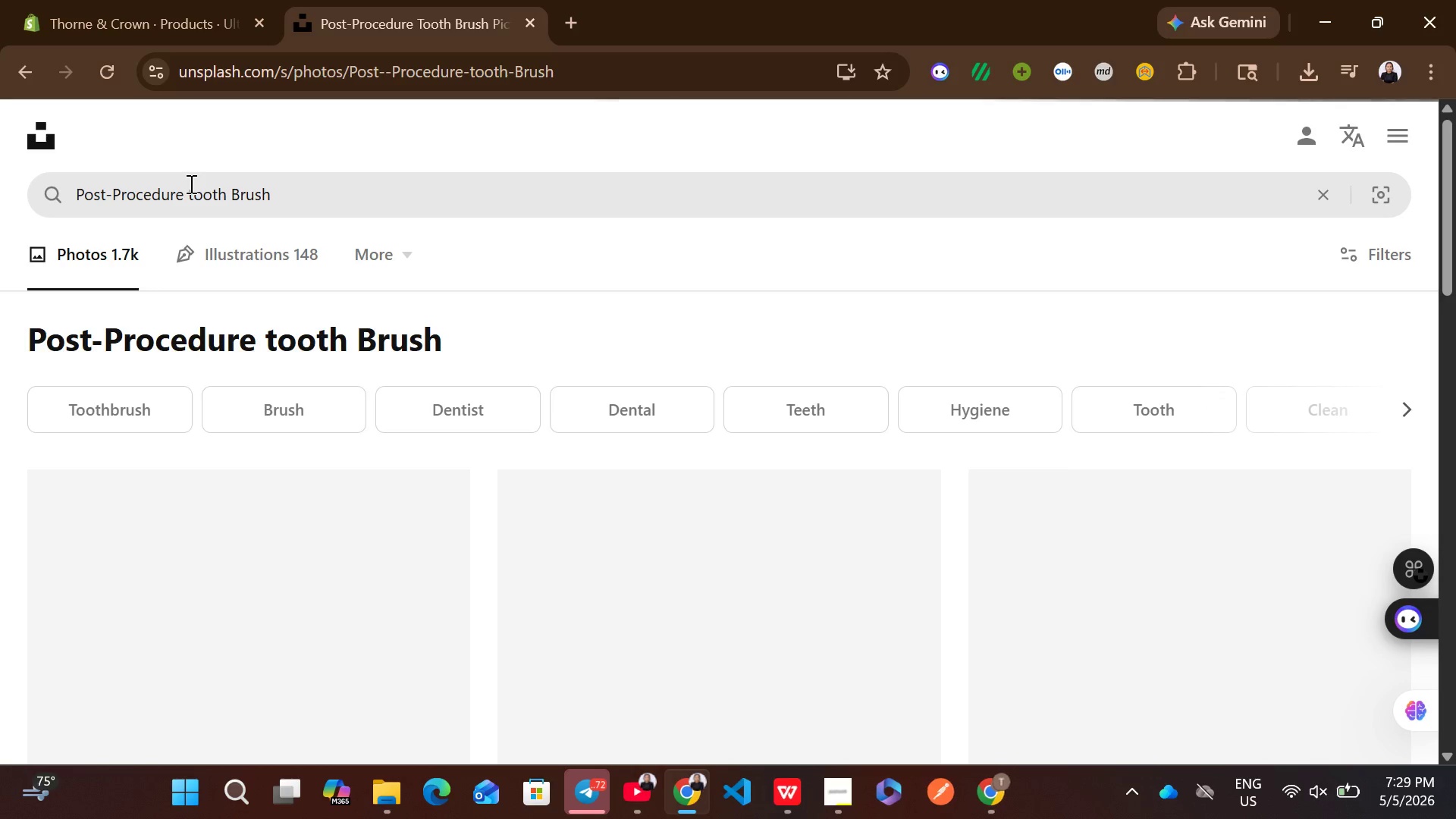 
wait(8.97)
 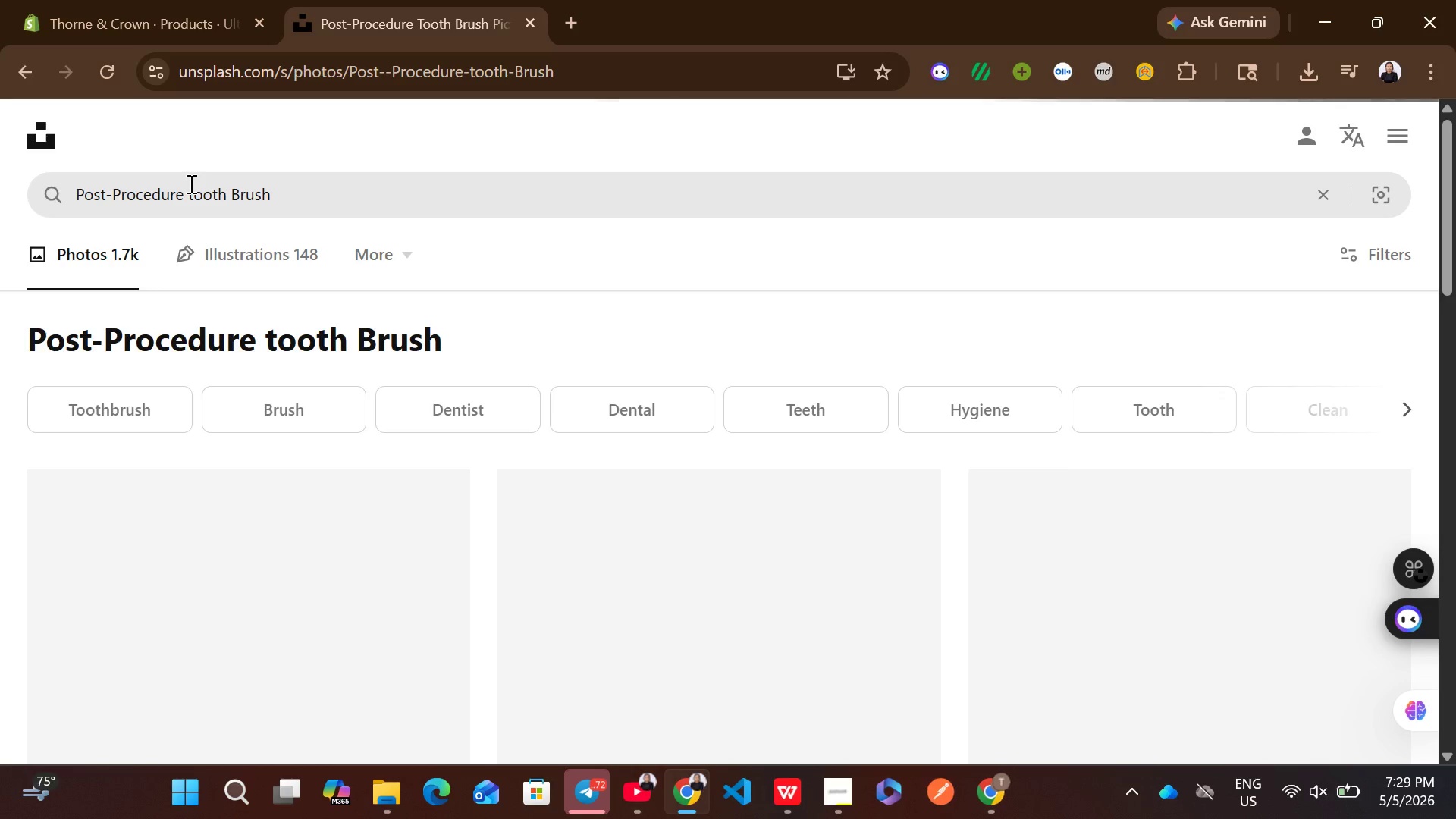 
left_click([887, 393])
 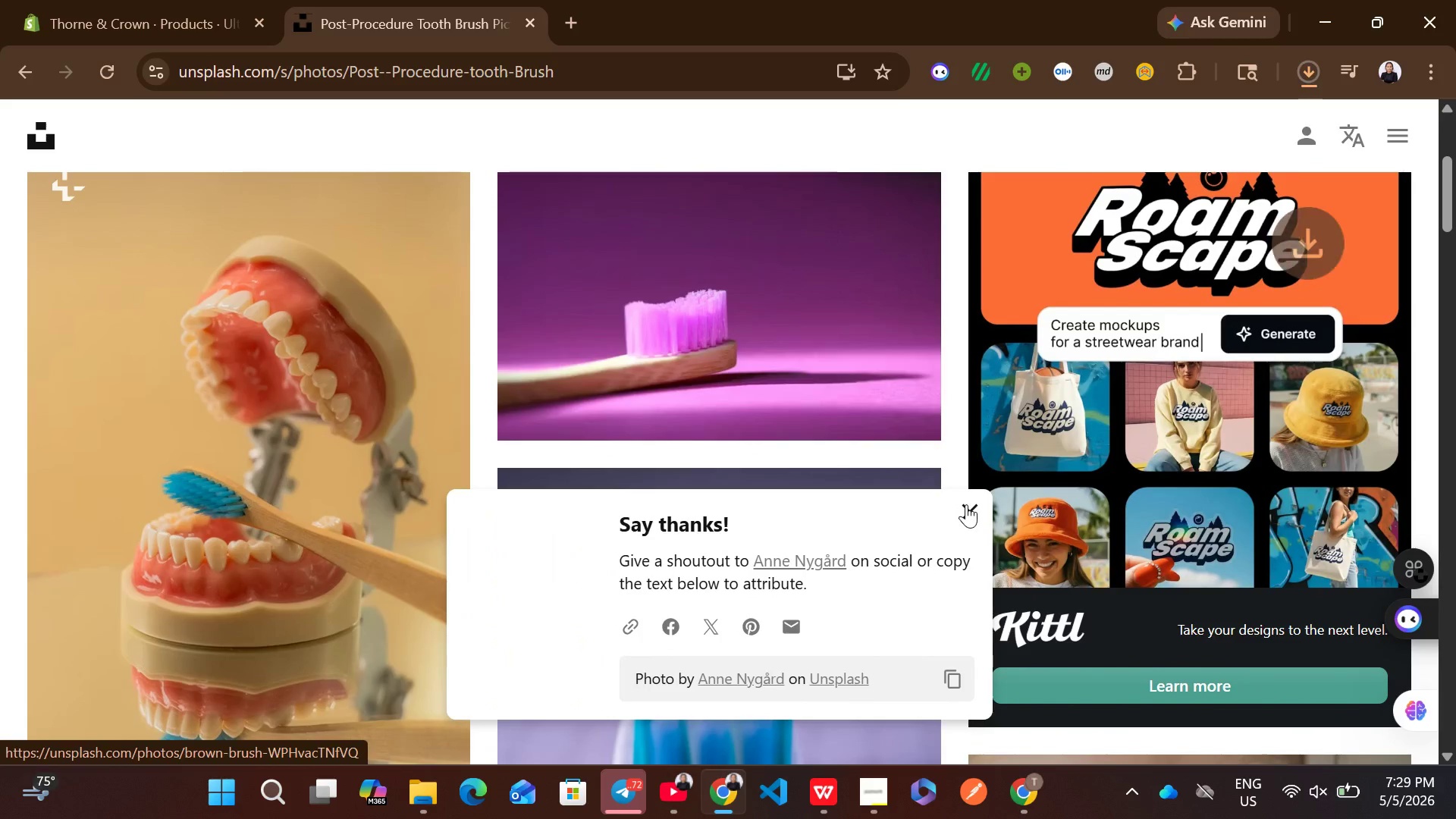 
left_click([966, 505])
 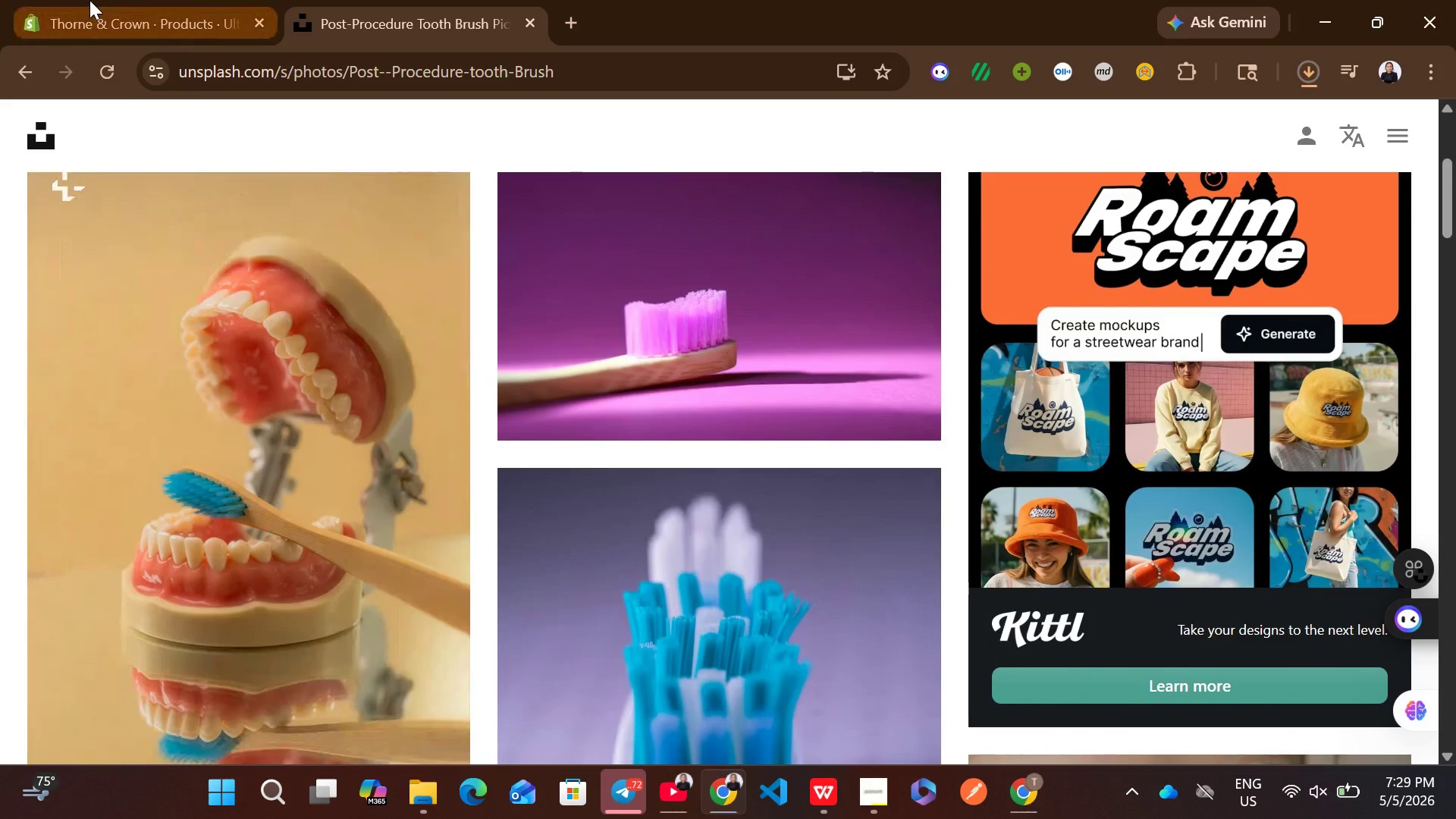 
left_click([102, 0])
 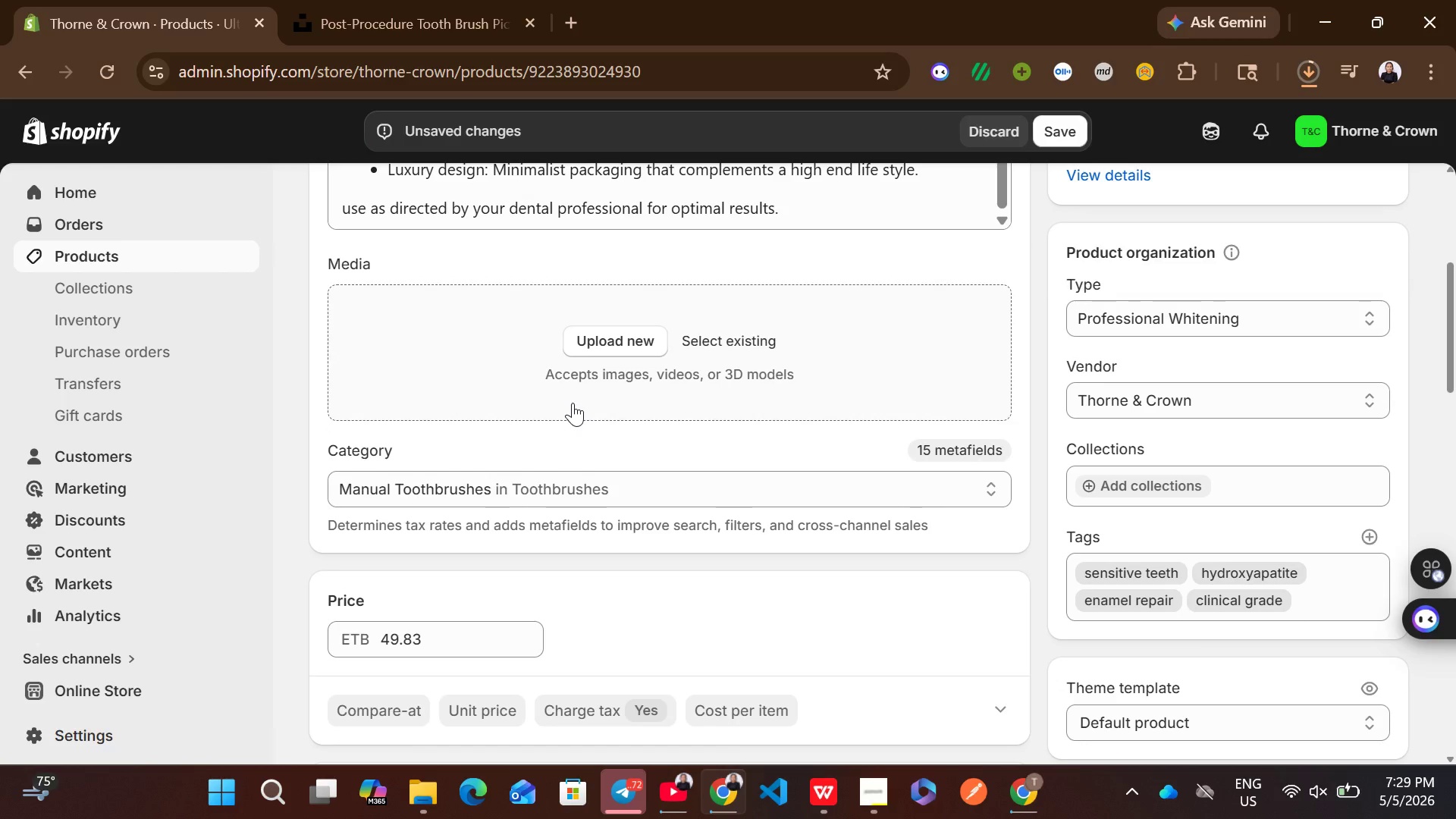 
wait(7.59)
 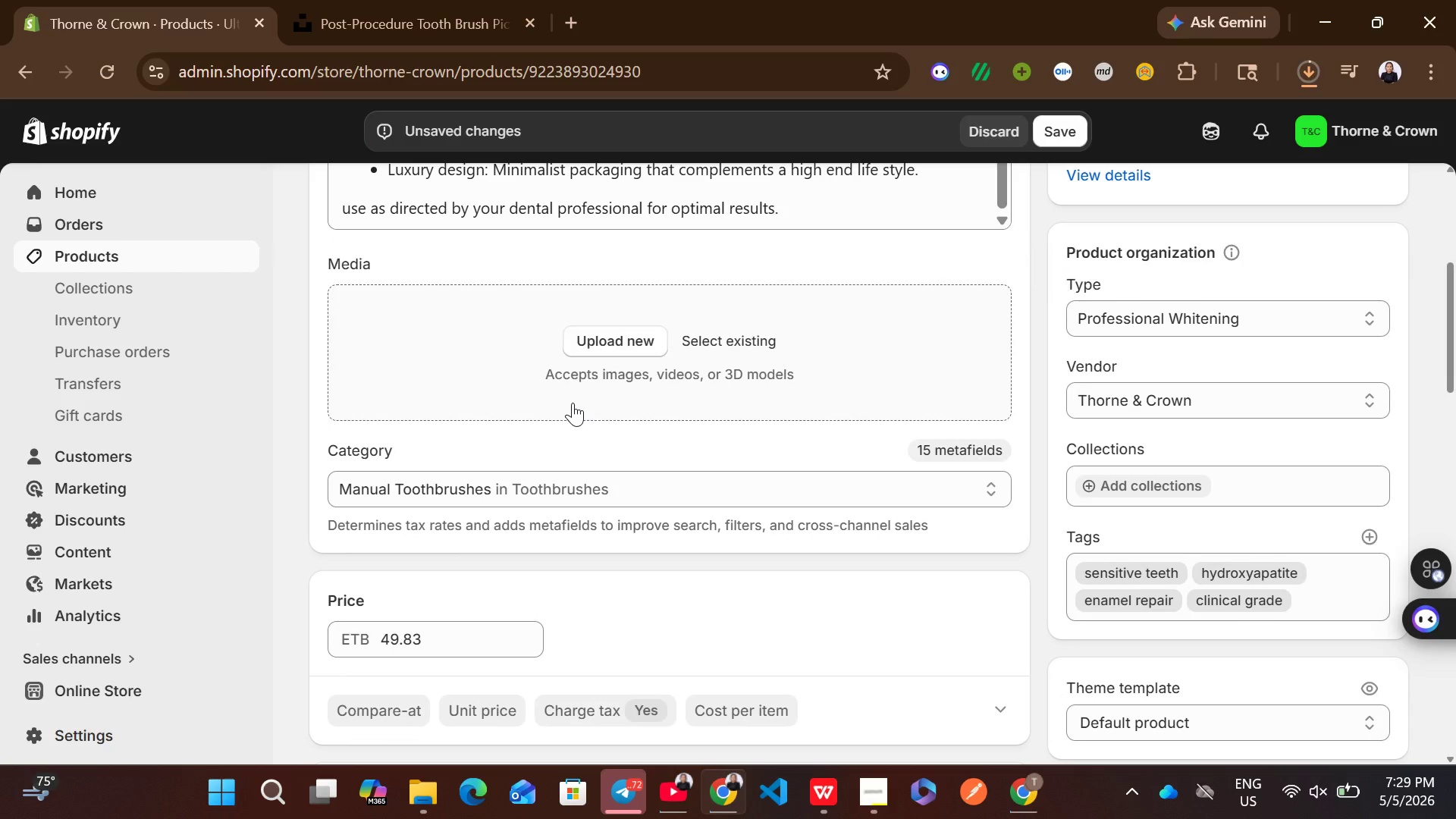 
left_click([303, 0])
 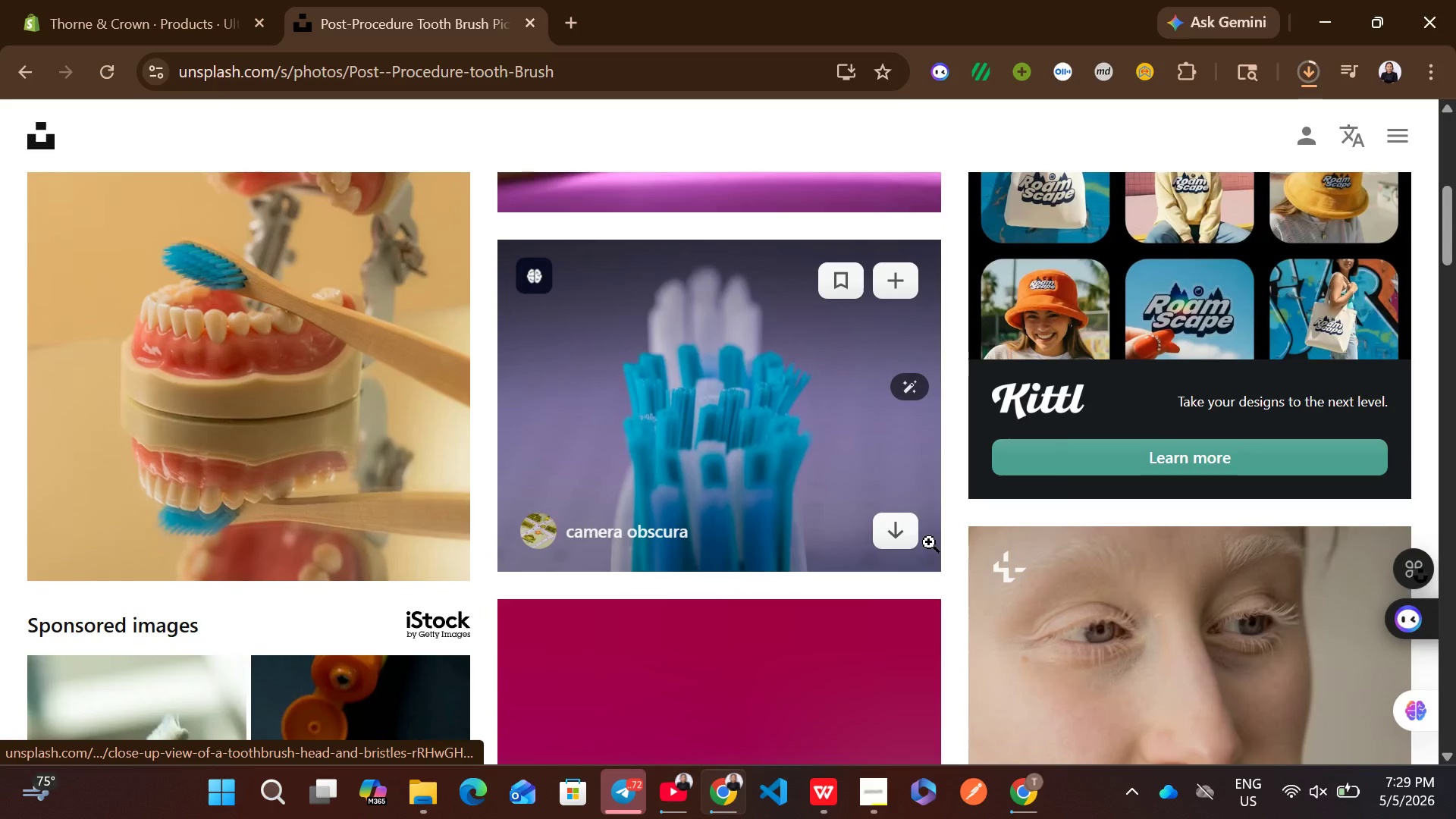 
left_click([913, 538])
 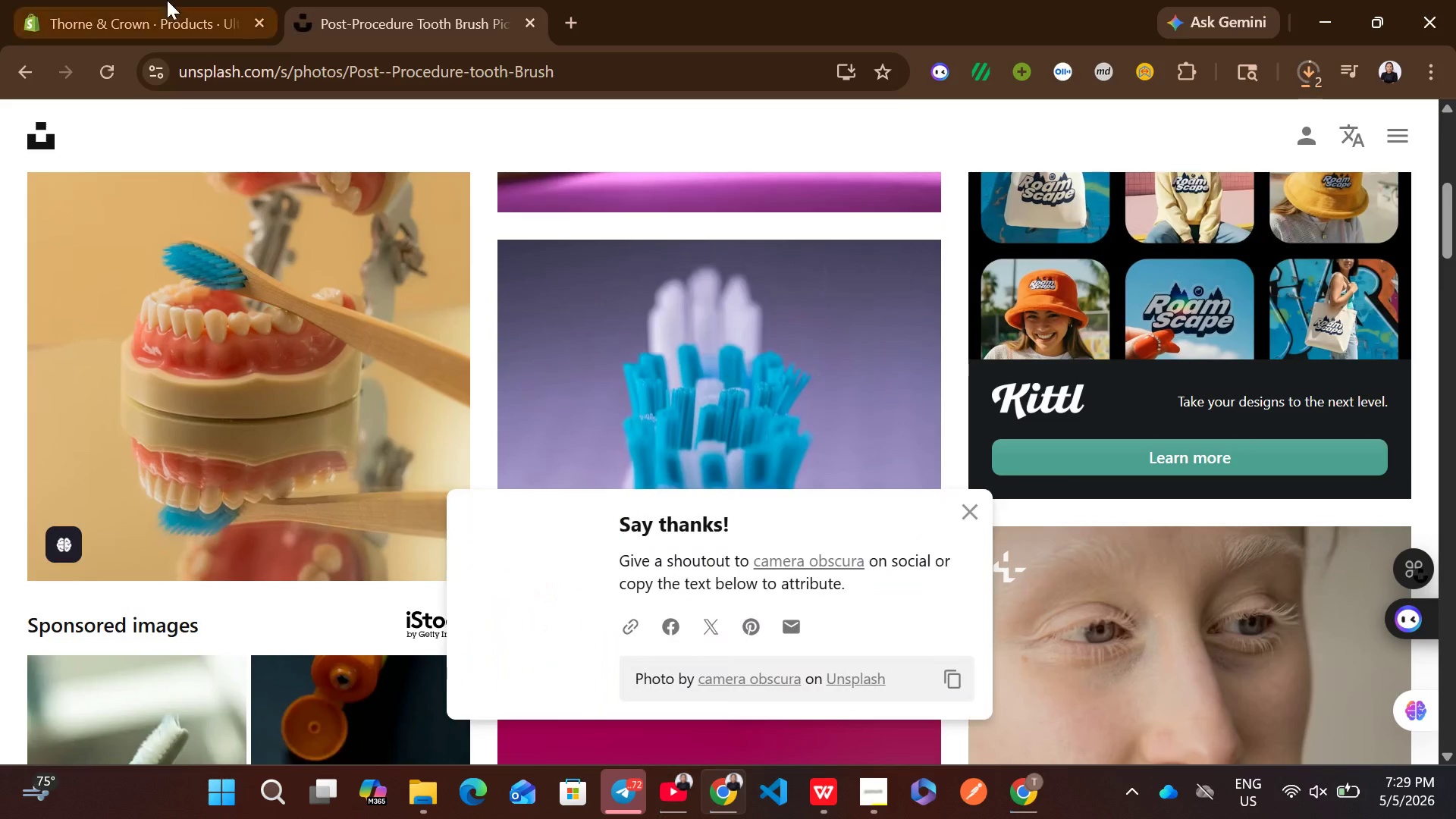 
left_click([167, 0])
 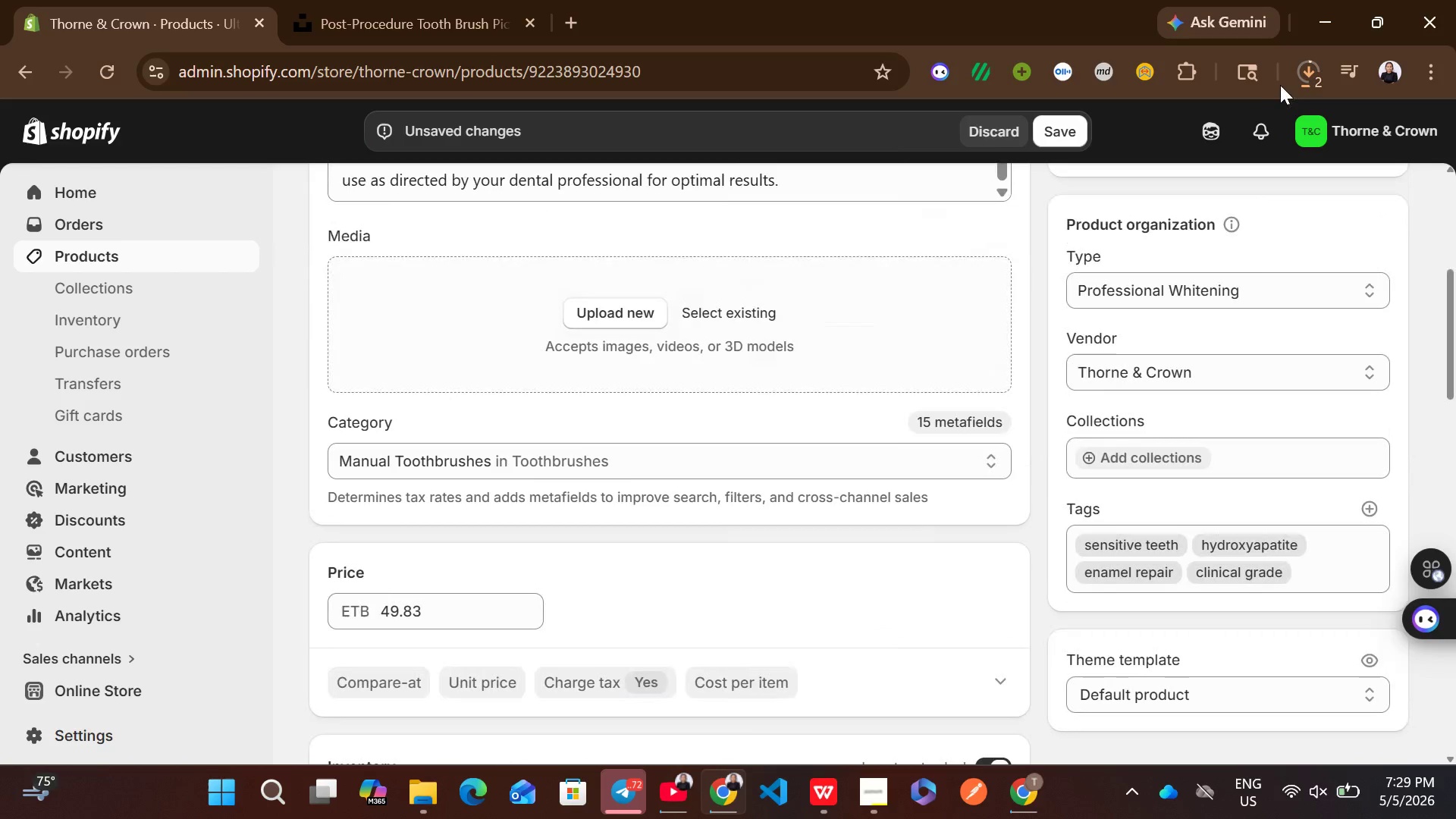 
left_click([1308, 67])
 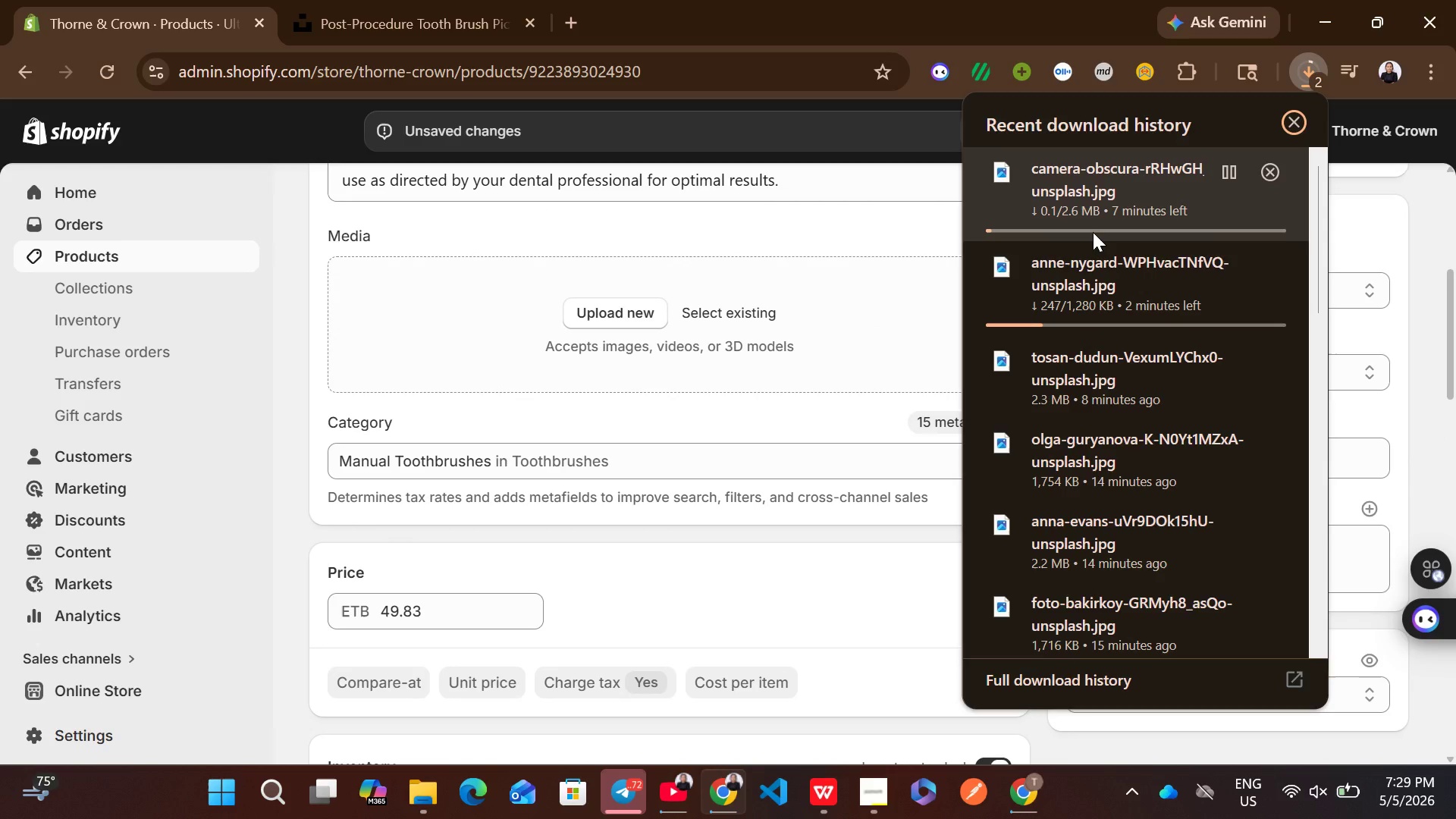 
wait(10.02)
 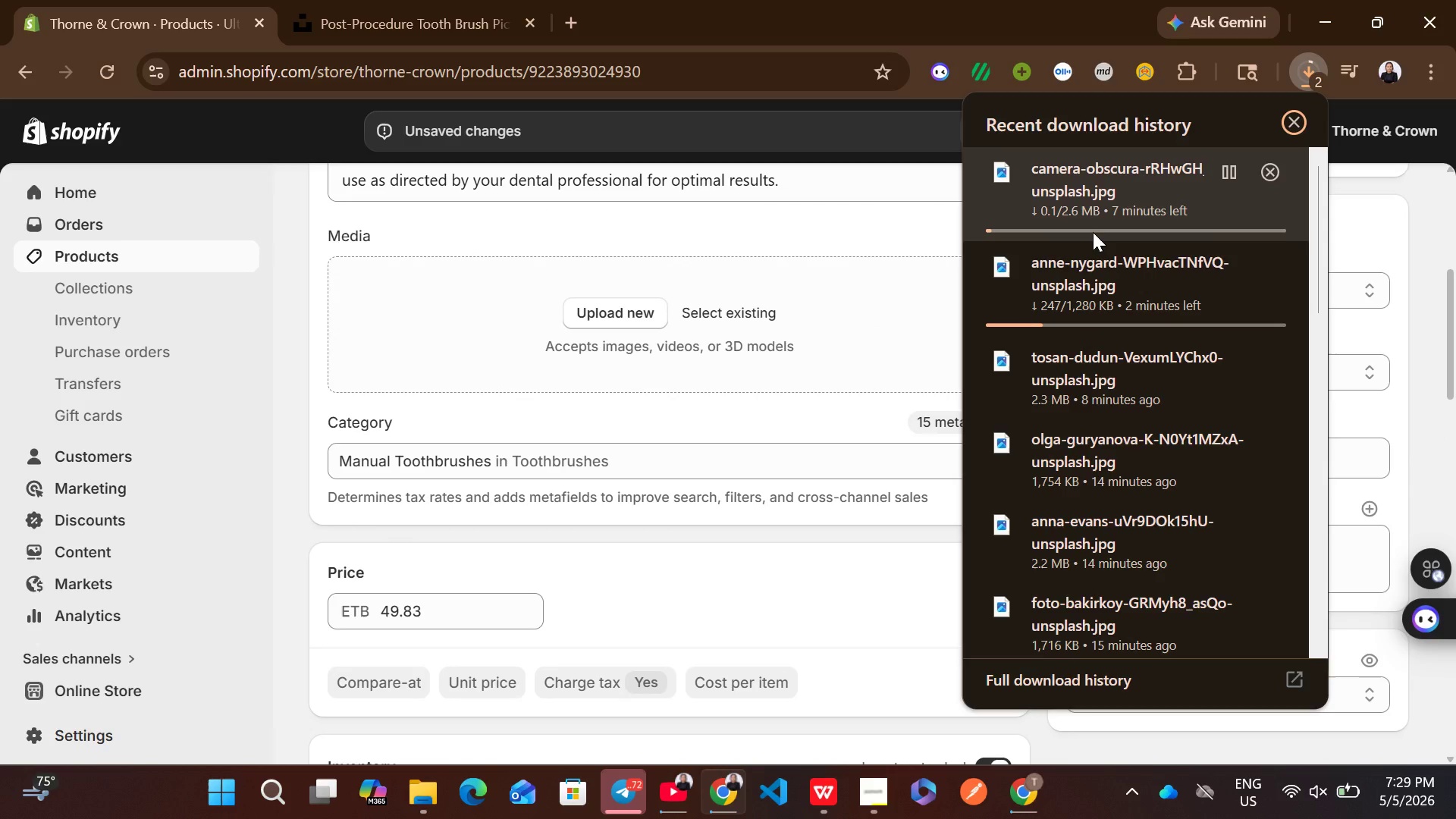 
left_click([792, 538])
 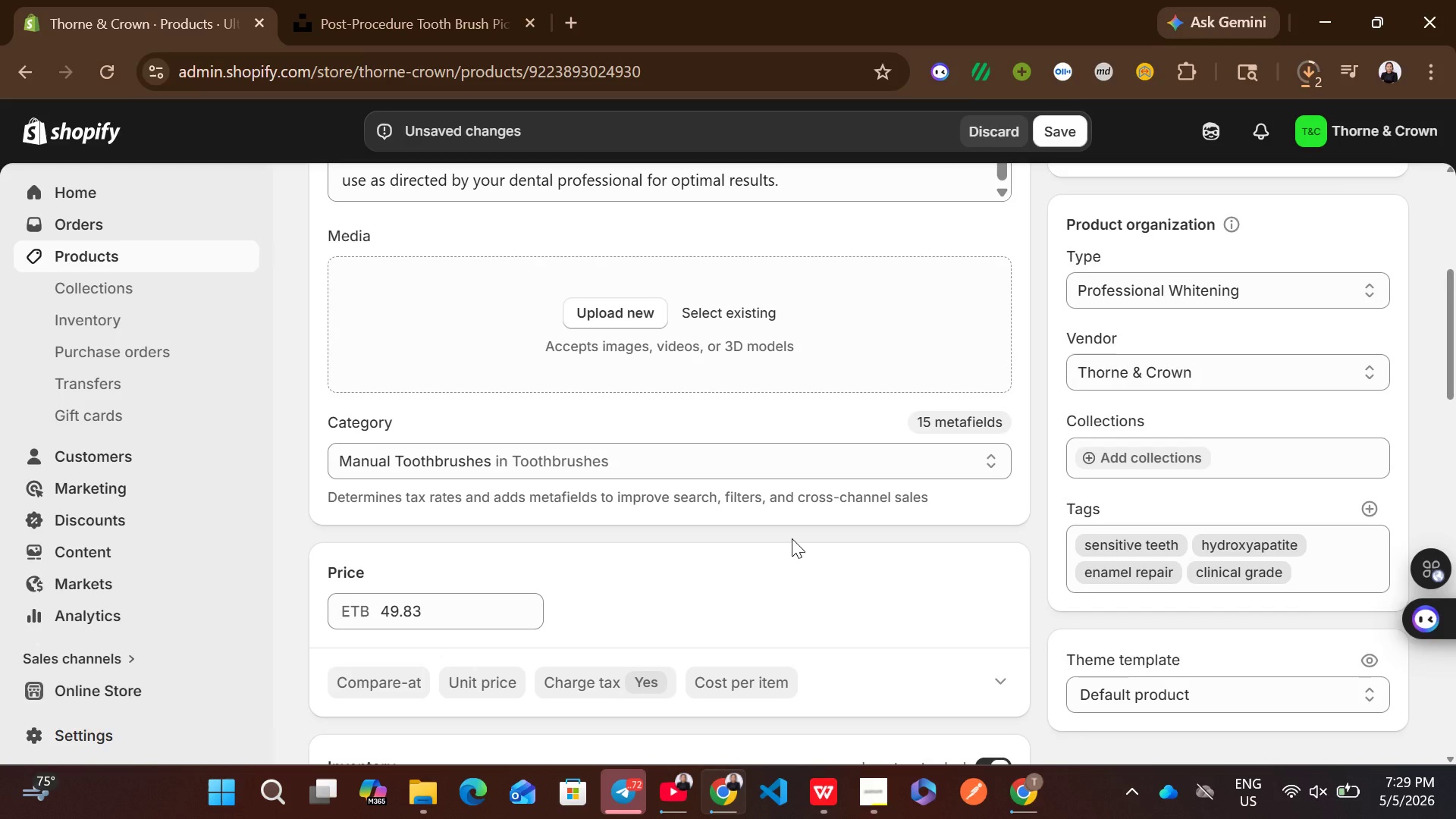 
wait(8.25)
 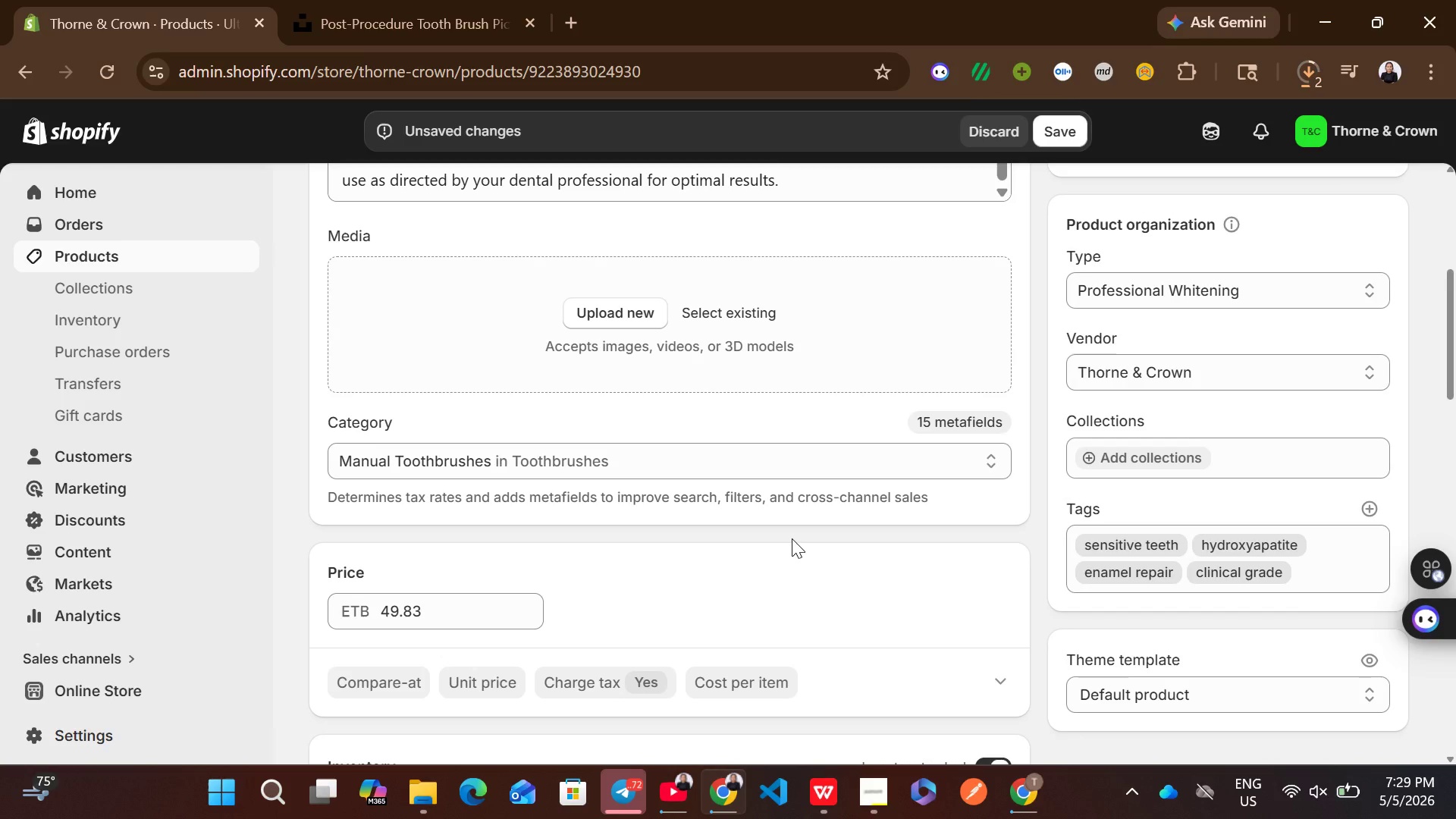 
left_click([1320, 73])
 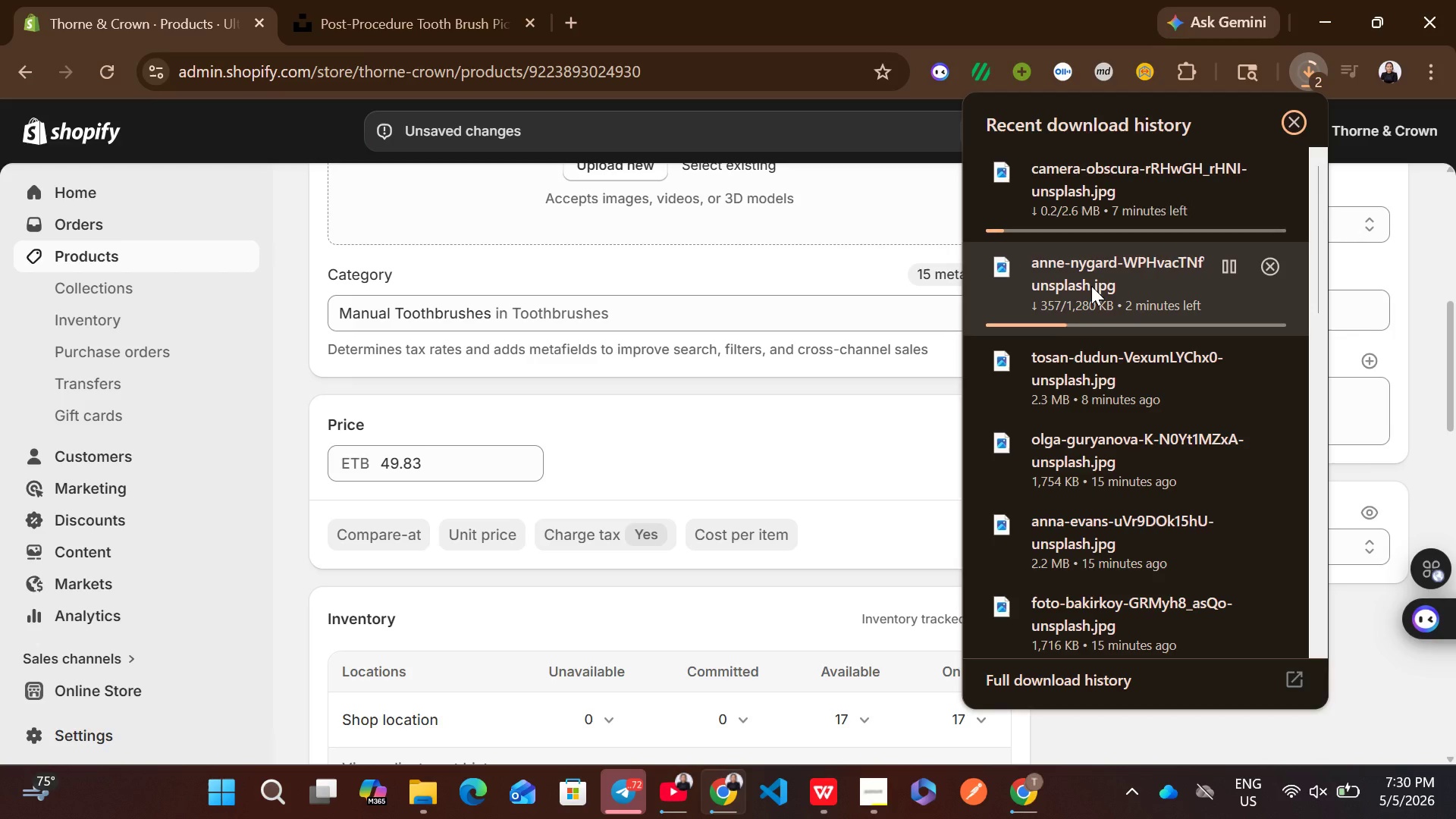 
wait(7.98)
 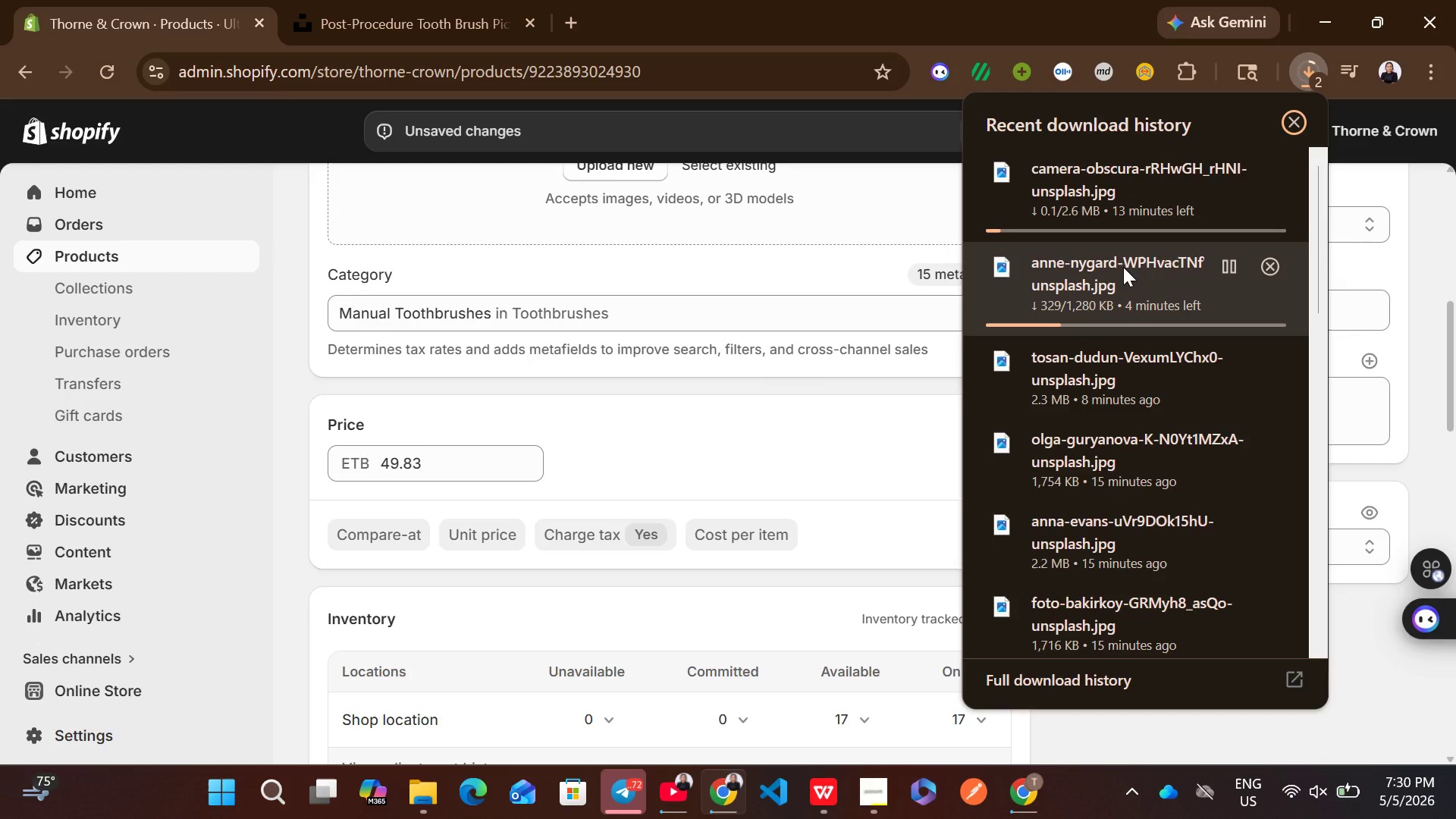 
left_click([1221, 166])
 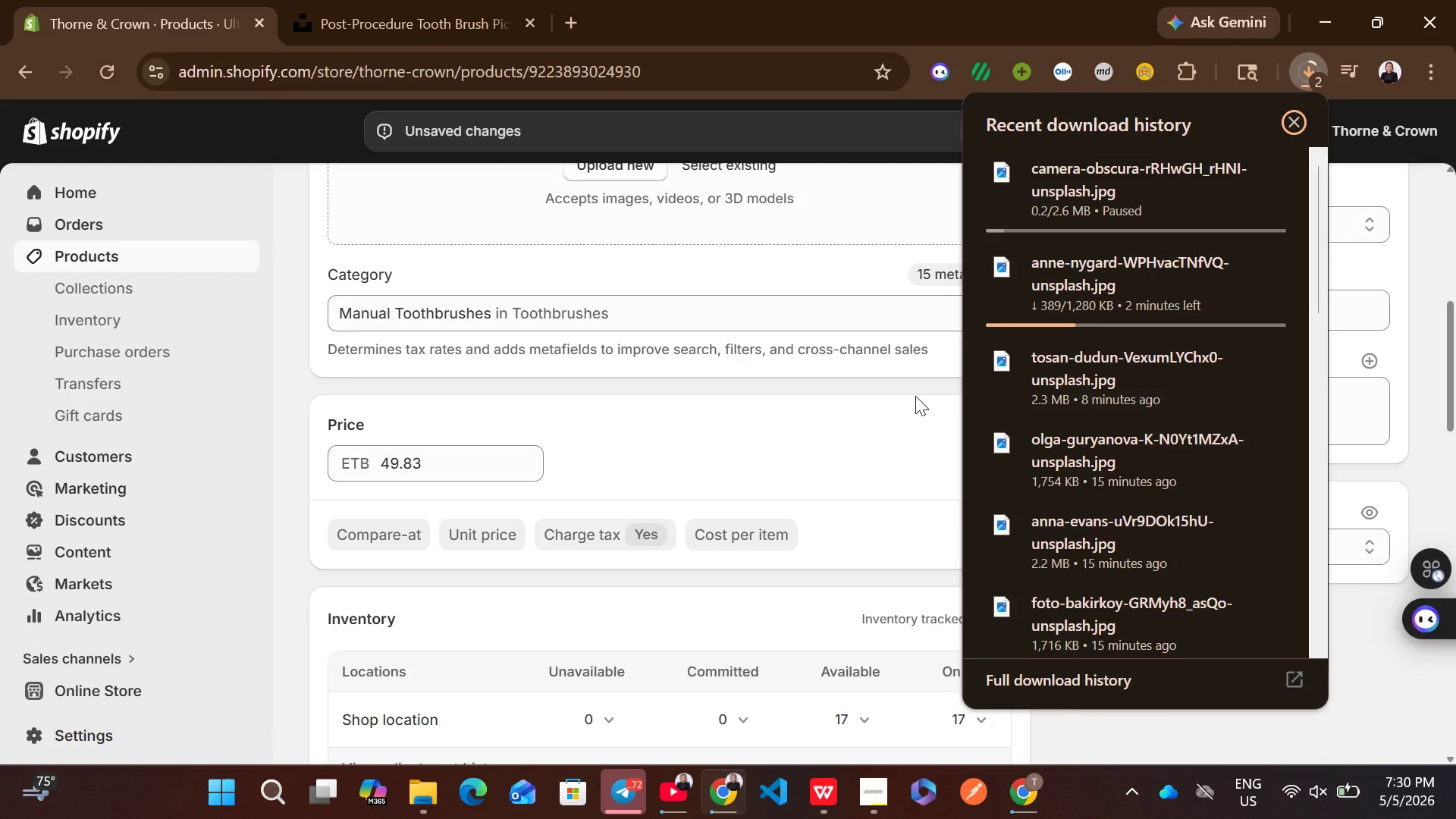 
left_click([915, 396])
 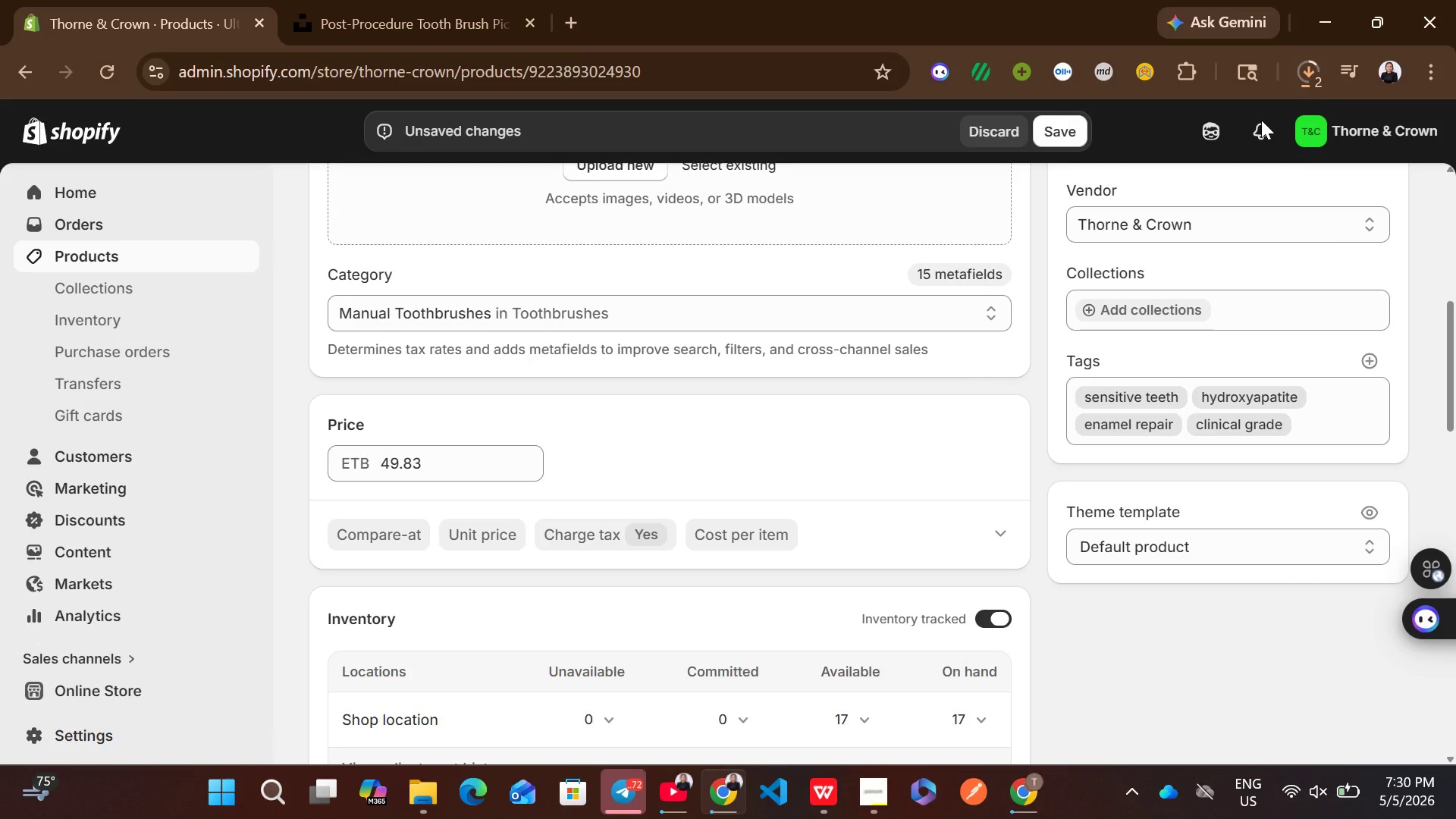 
mouse_move([1289, 101])
 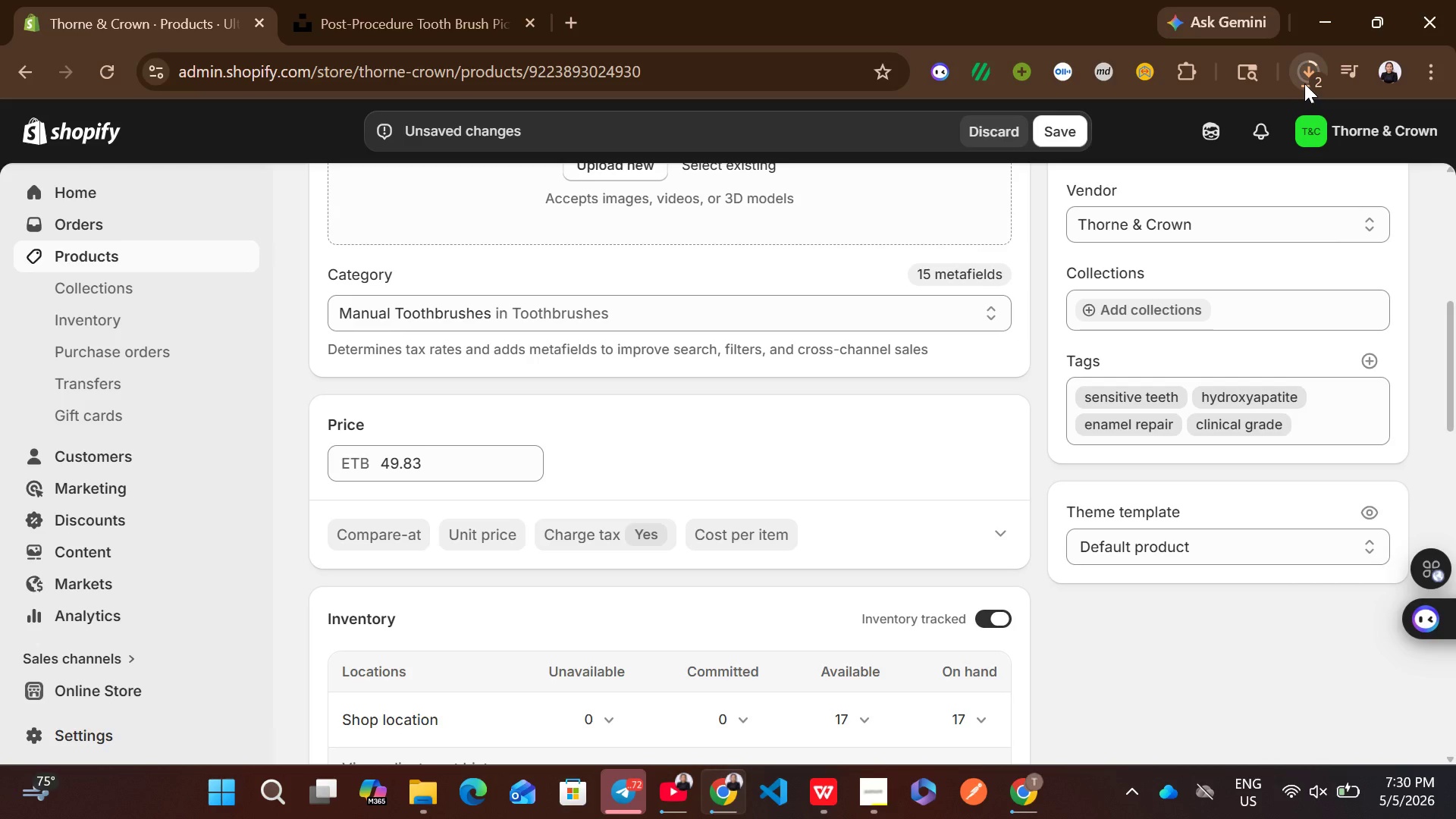 
left_click([1304, 83])
 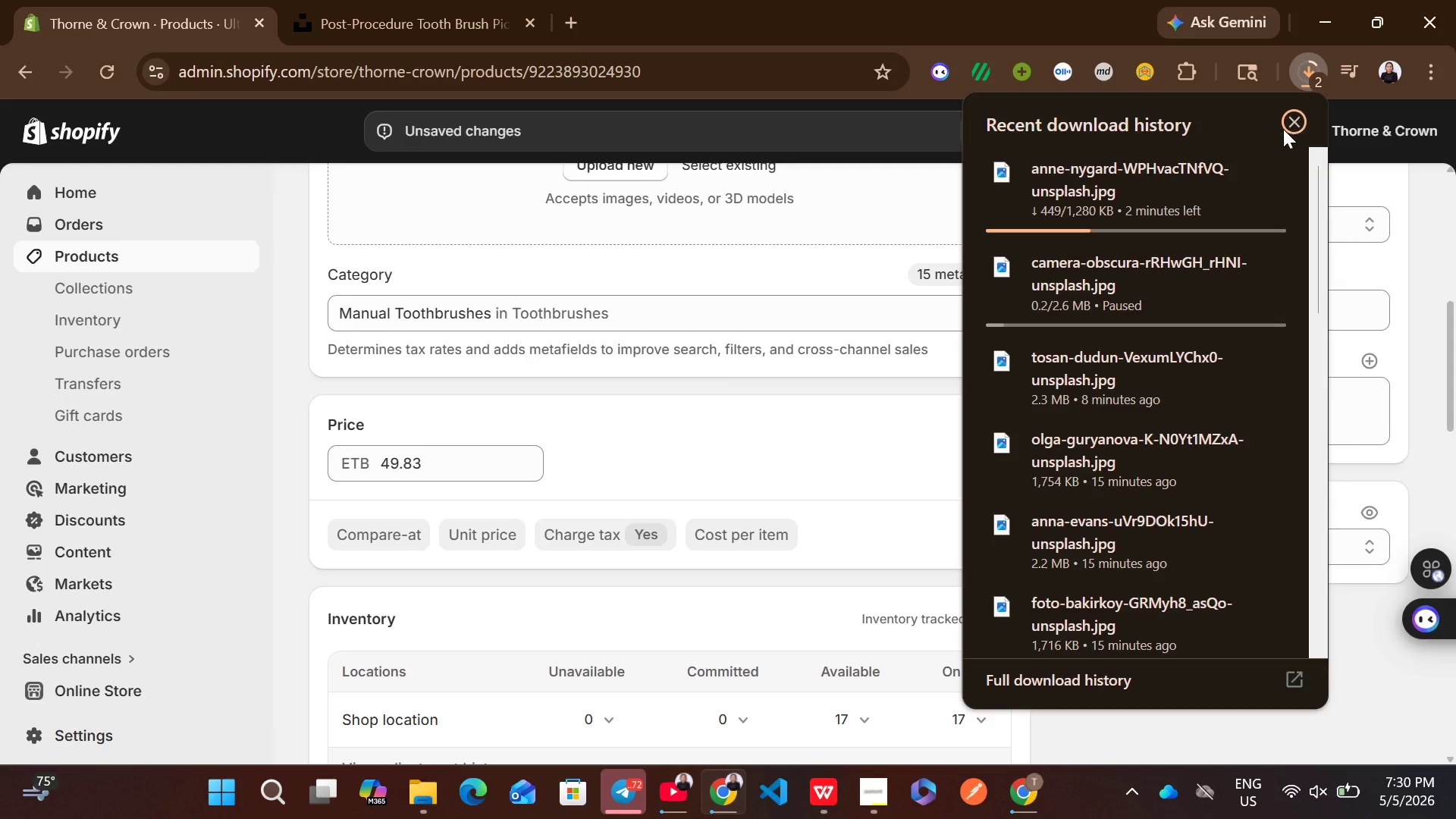 
left_click([1225, 165])
 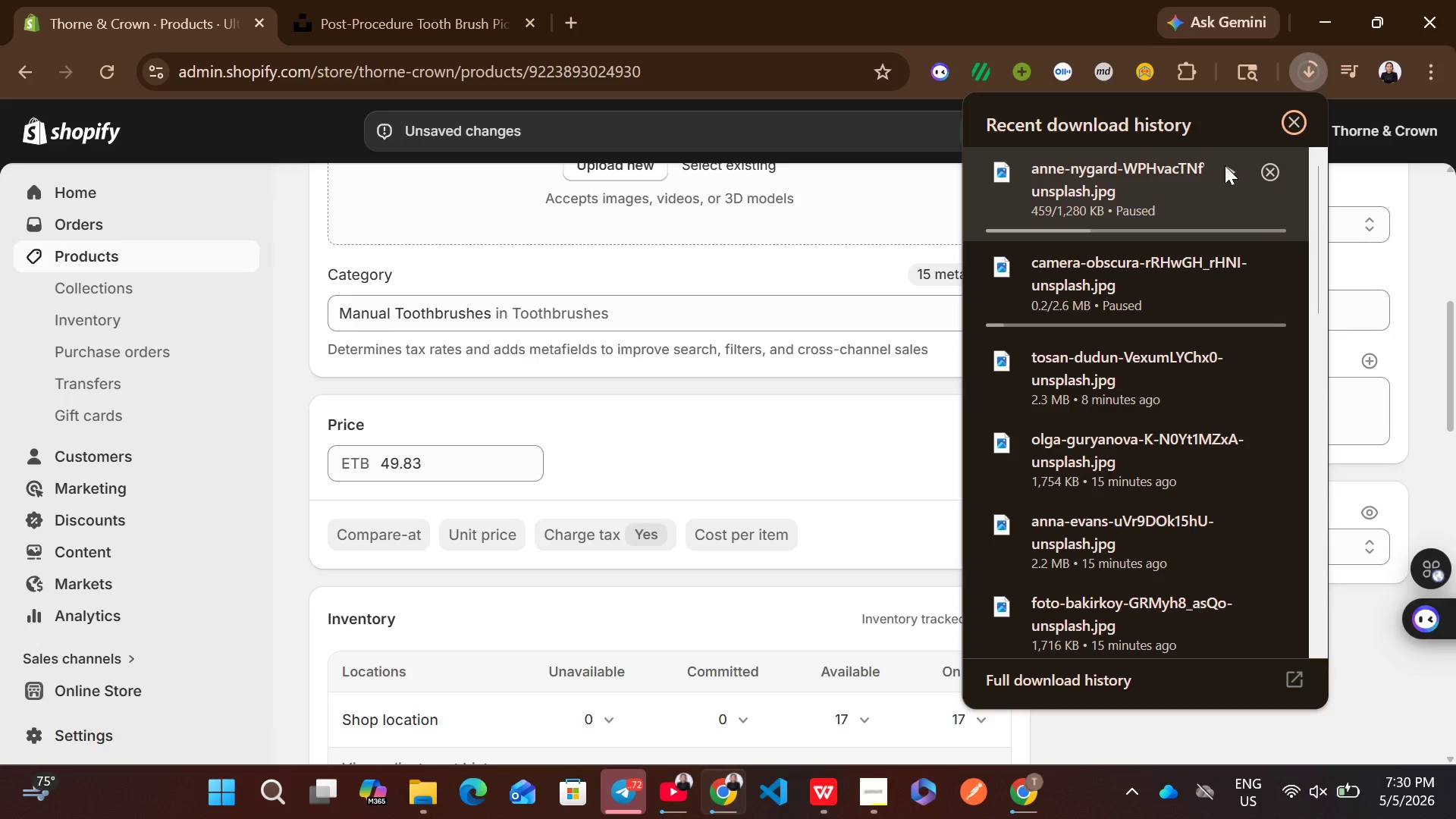 
left_click([1225, 165])
 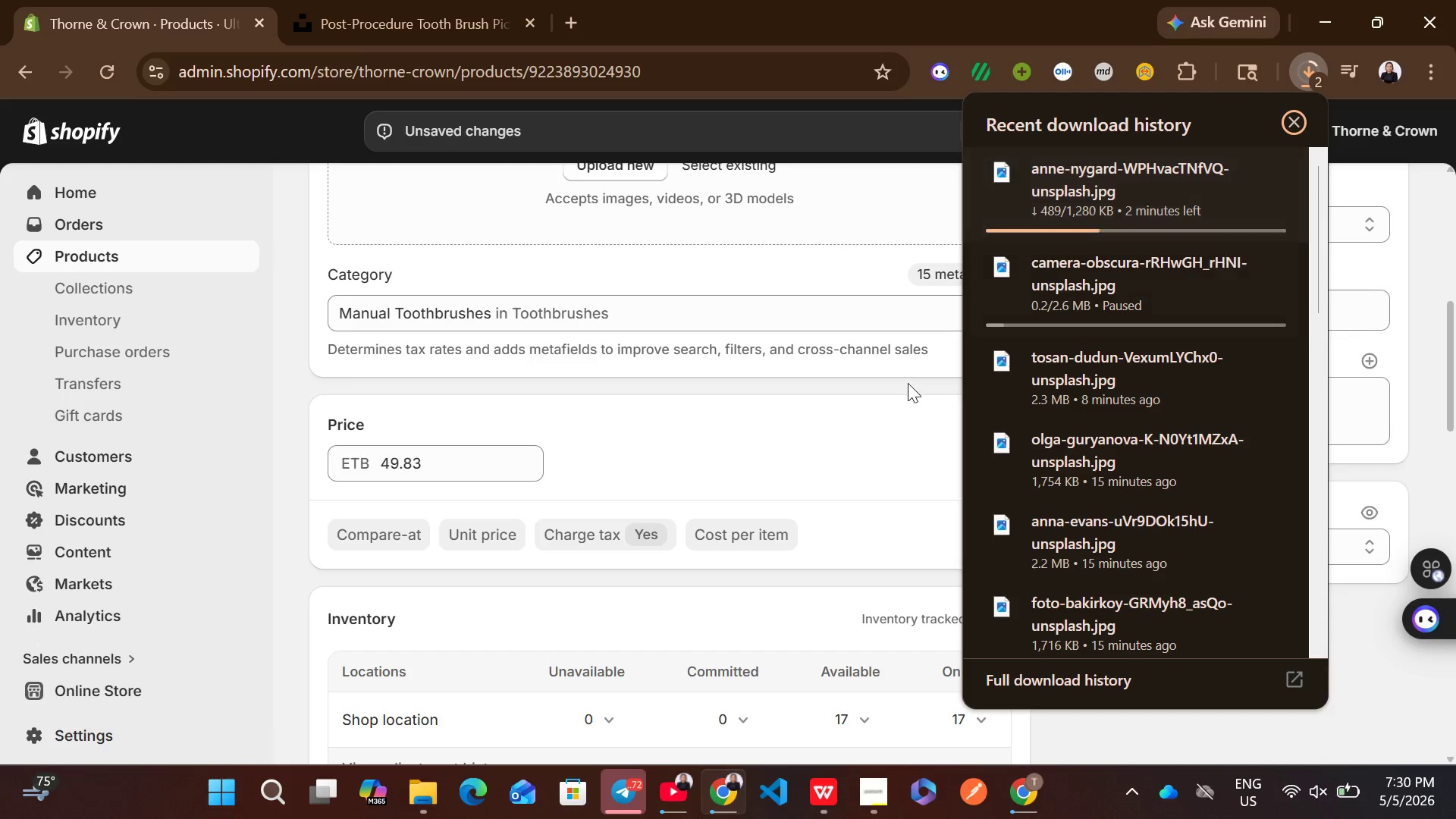 
left_click([903, 388])
 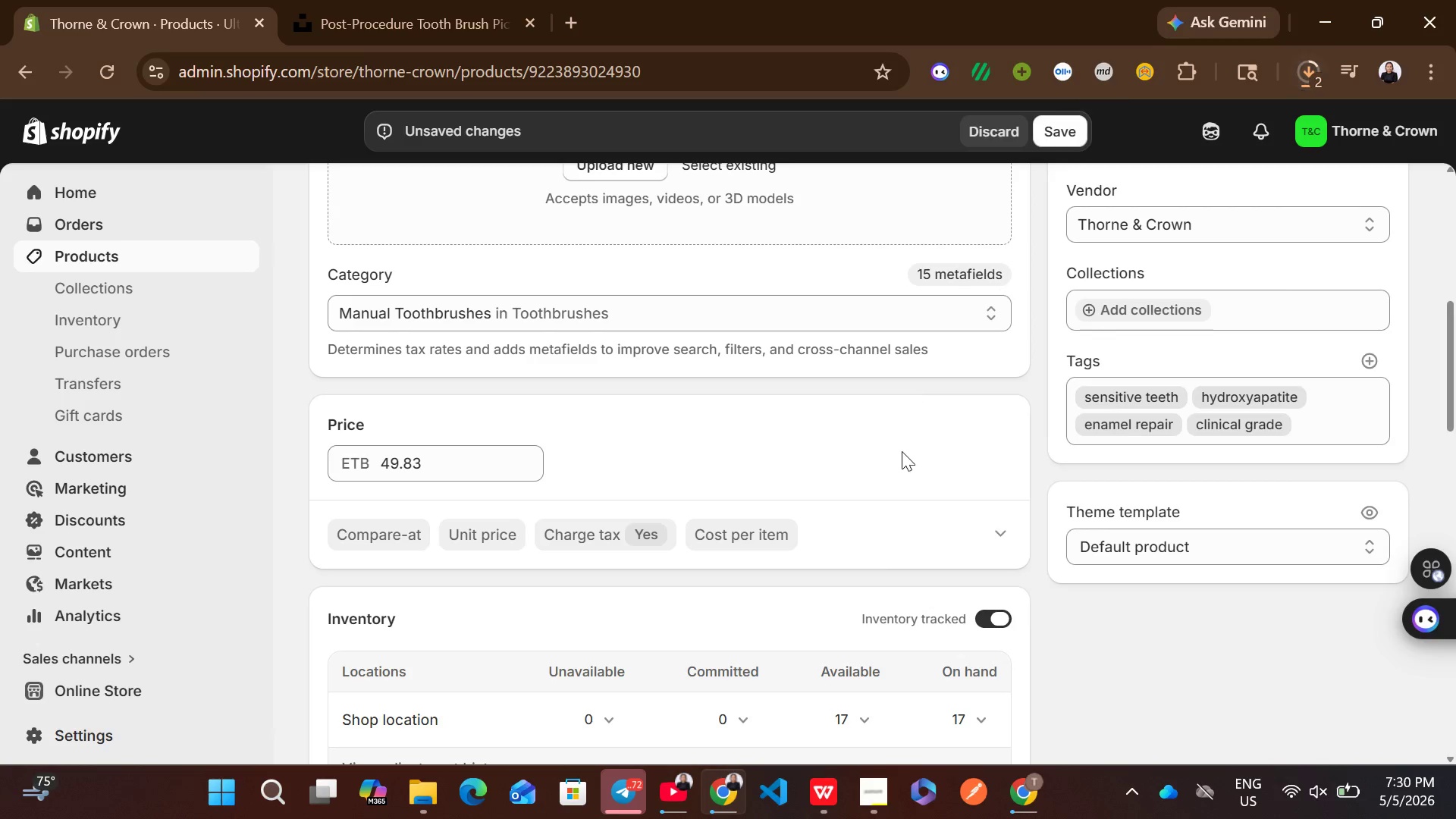 
mouse_move([898, 508])
 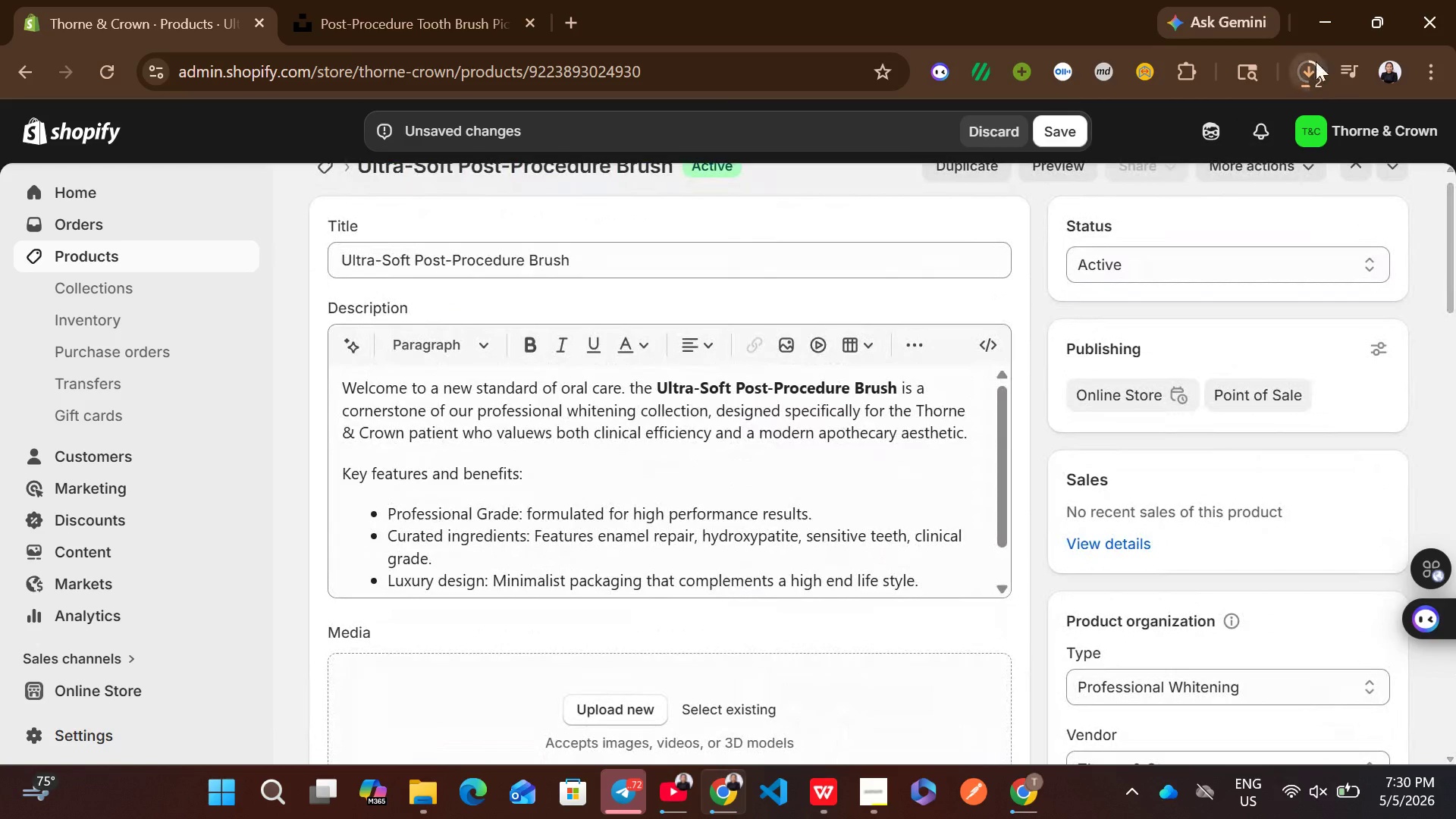 
left_click([1316, 61])
 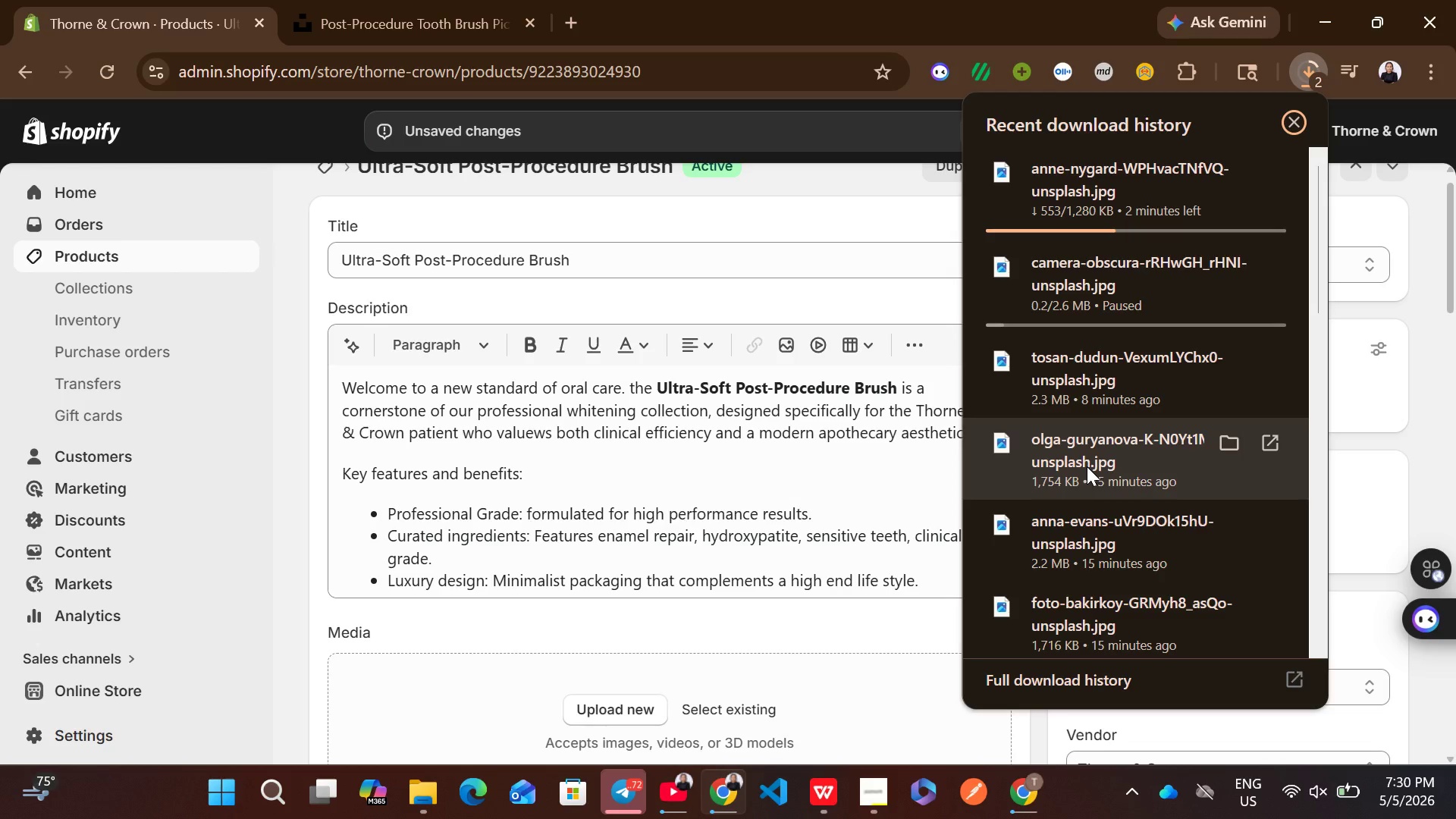 
left_click_drag(start_coordinate=[1079, 535], to_coordinate=[760, 486])
 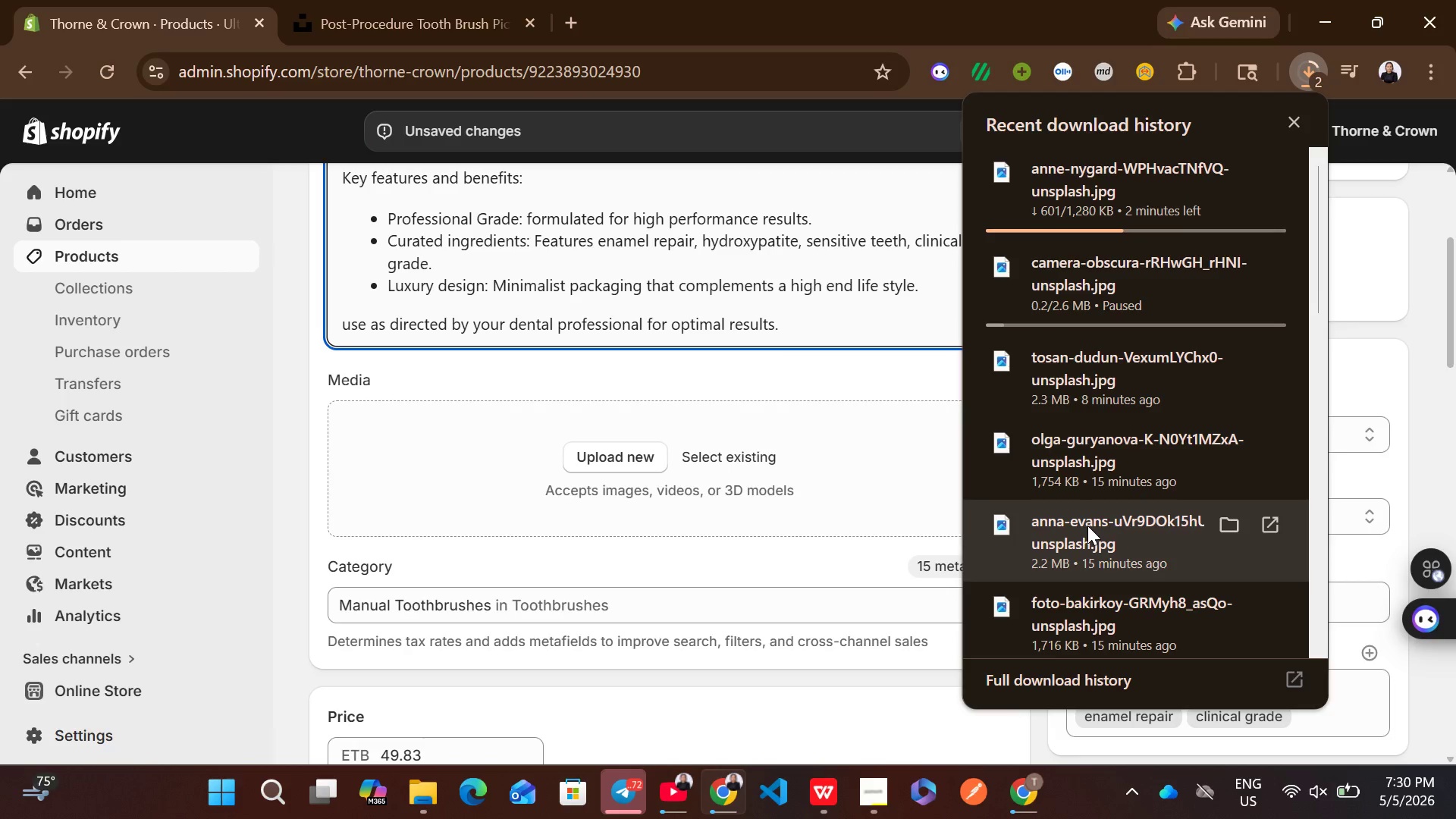 
wait(5.72)
 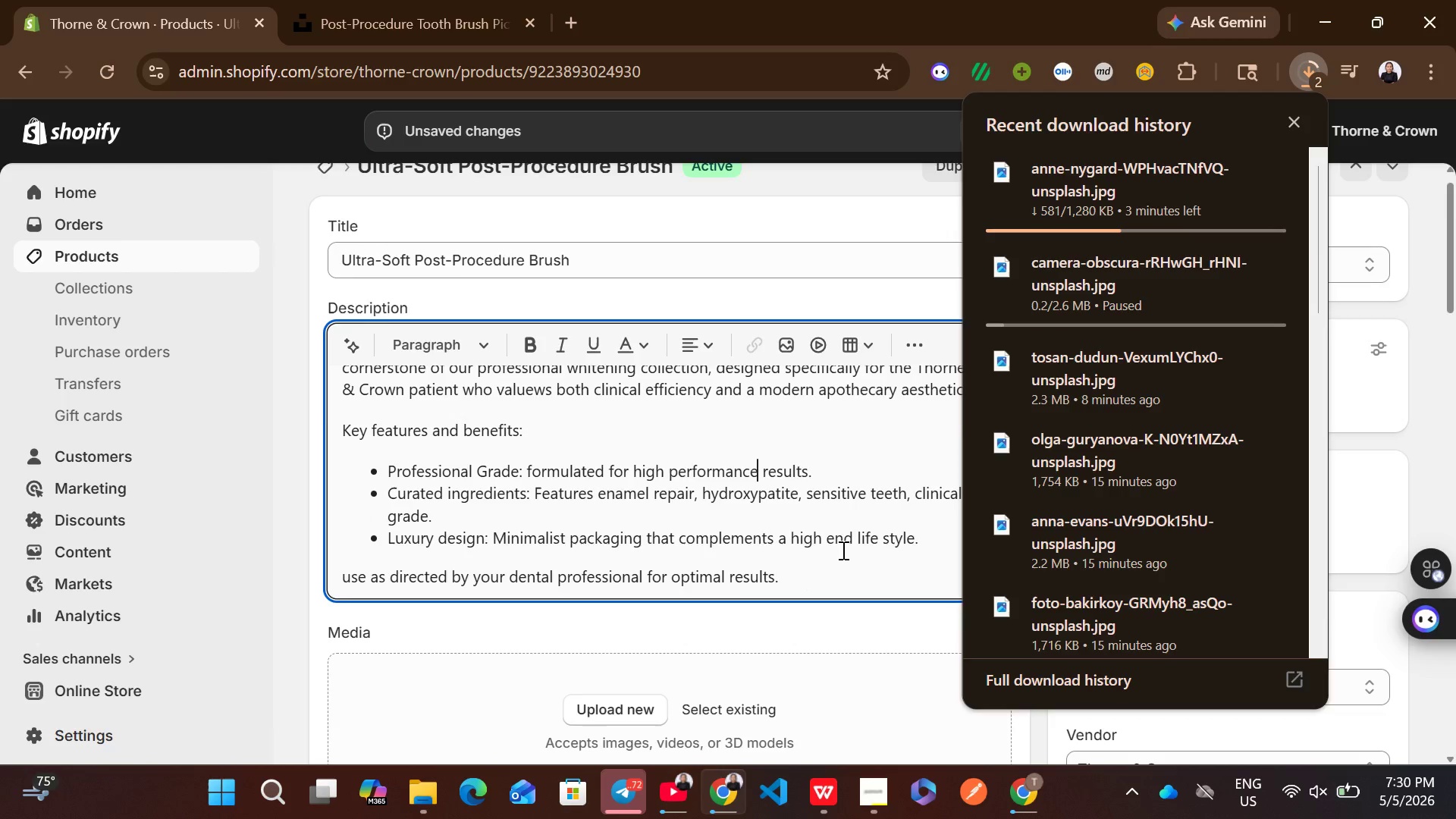 
left_click_drag(start_coordinate=[1109, 378], to_coordinate=[791, 473])
 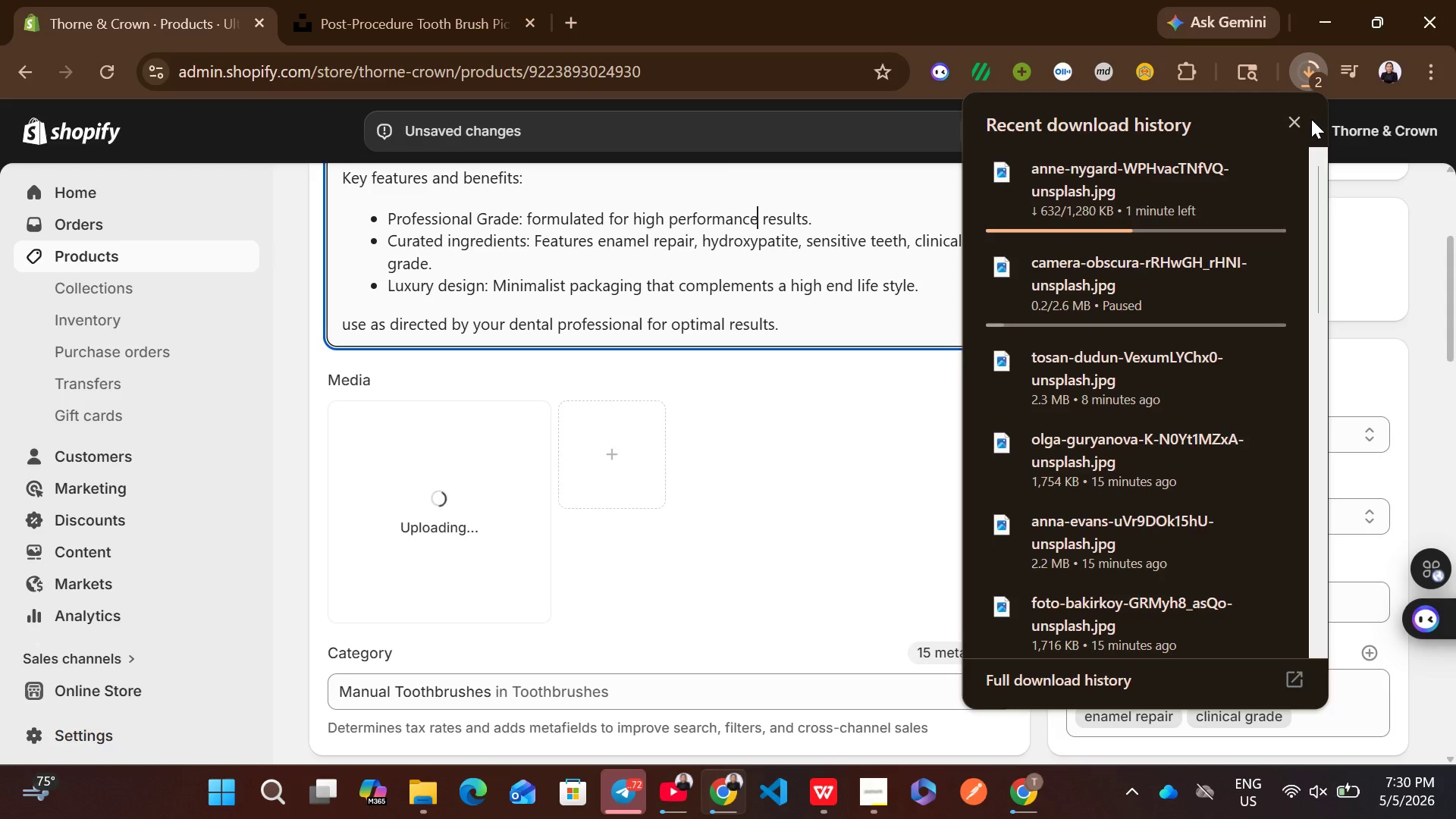 
left_click([1300, 119])
 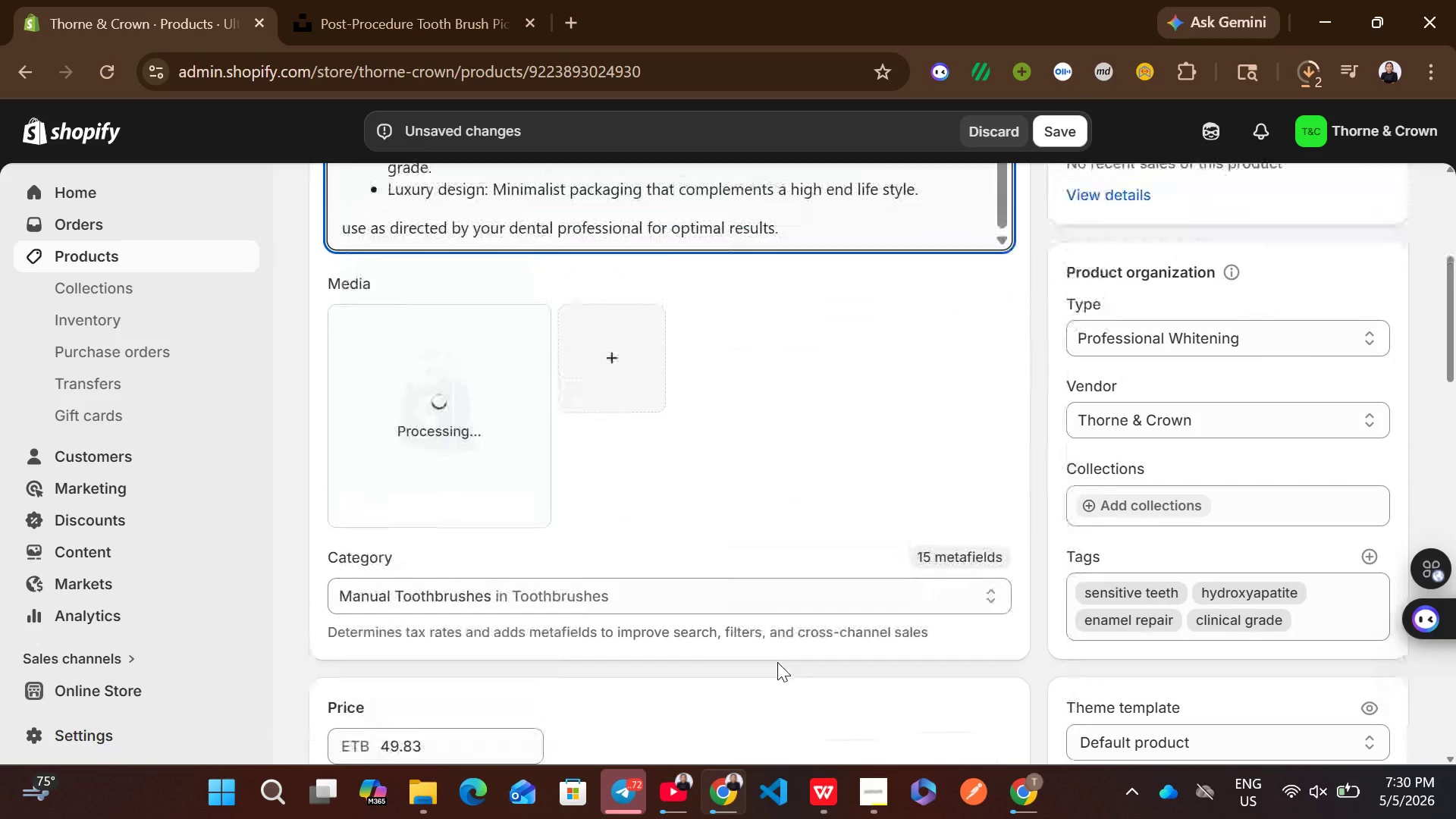 
wait(10.45)
 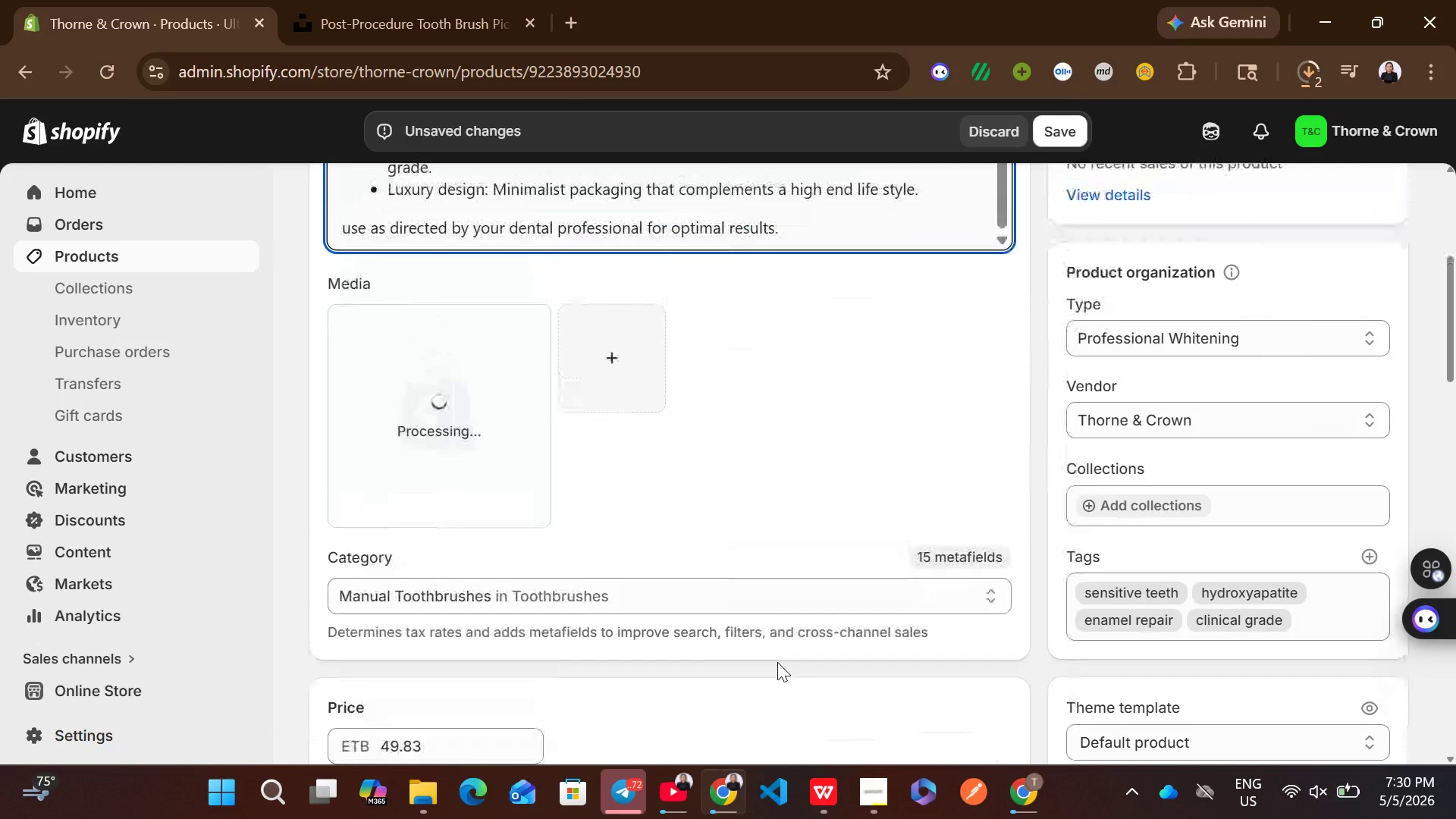 
left_click([447, 0])
 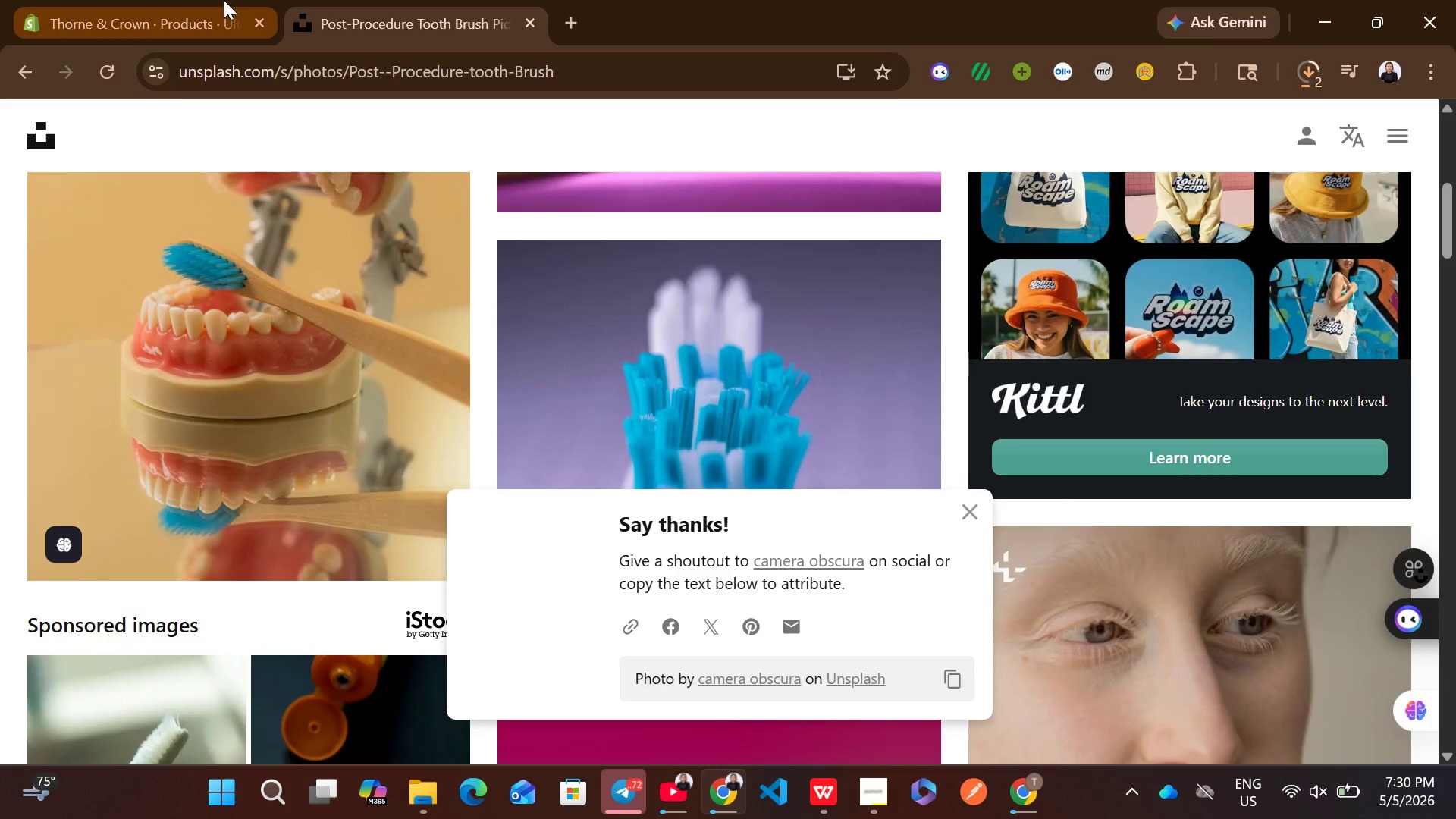 
left_click([94, 0])
 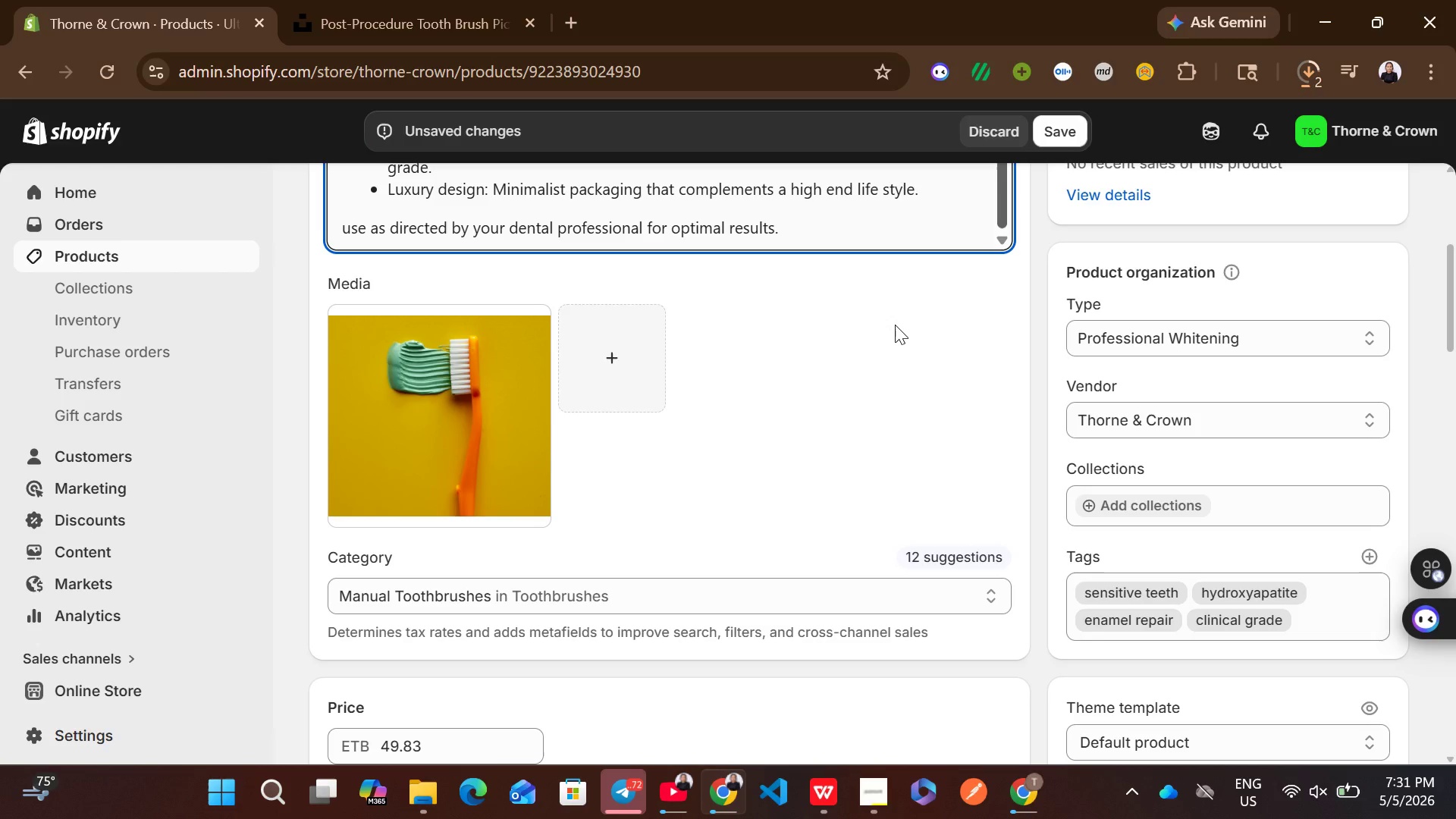 
wait(10.31)
 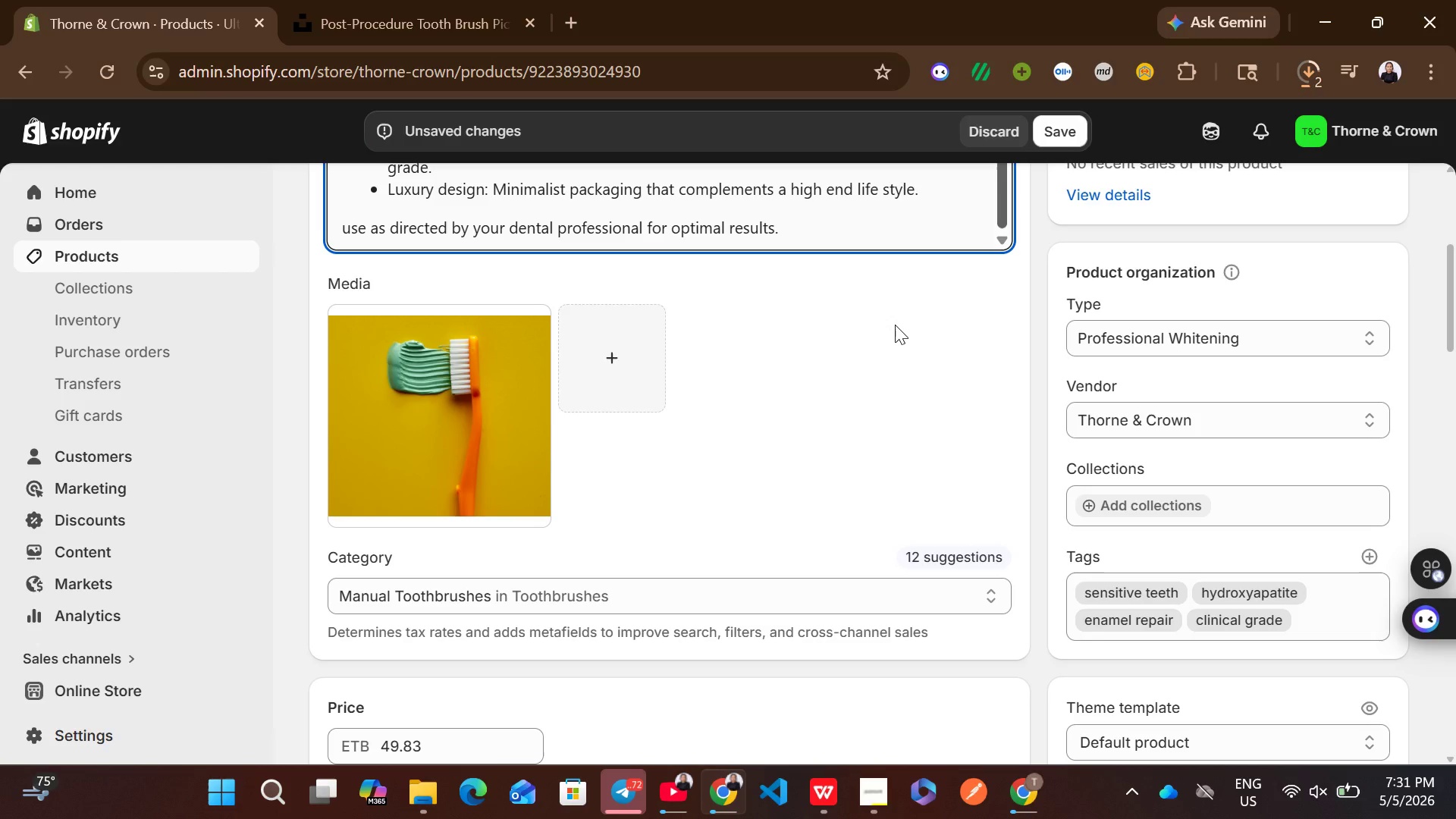 
left_click([1060, 139])
 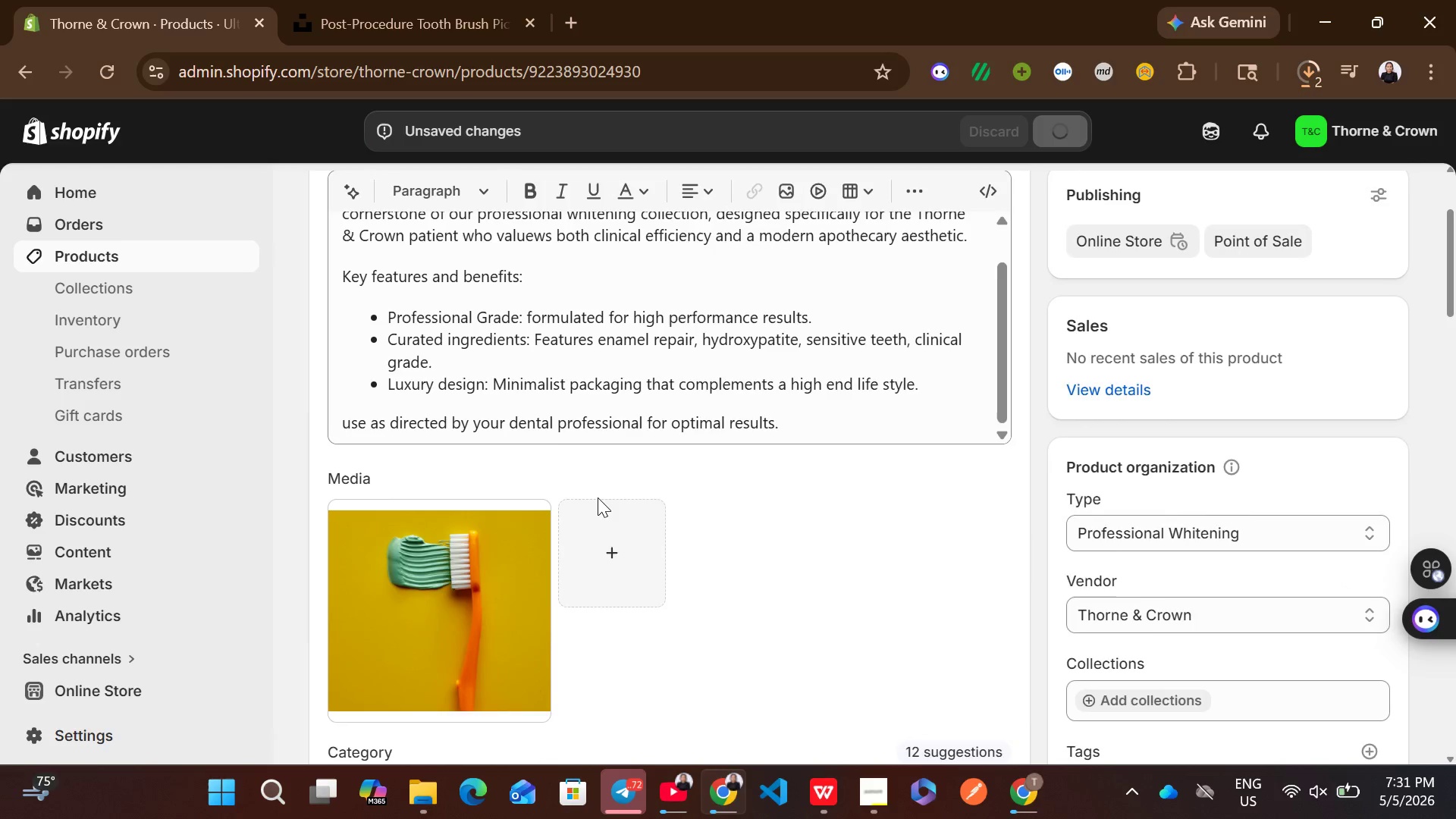 
left_click([665, 357])
 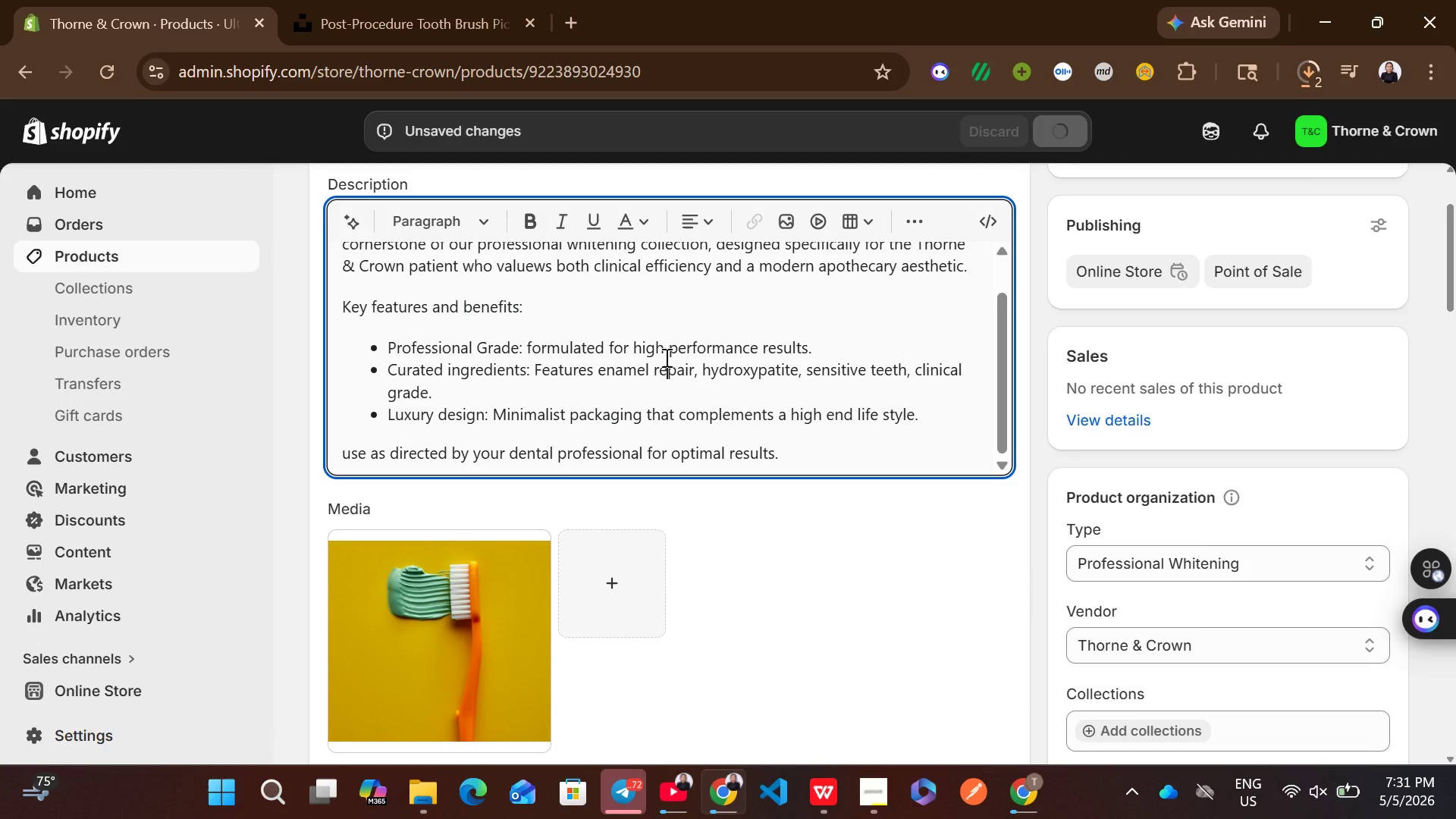 
key(Control+ControlLeft)
 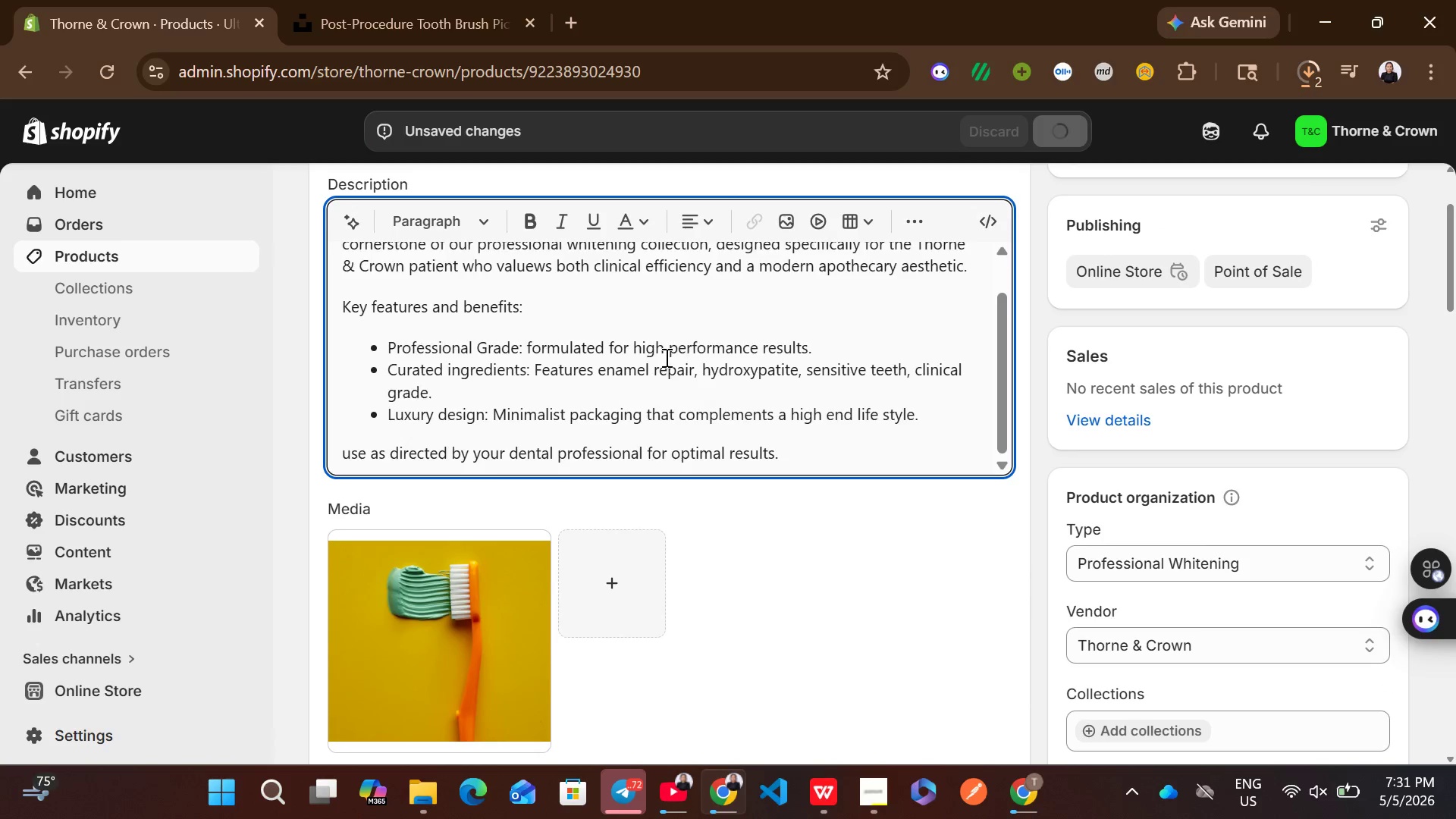 
key(Control+A)
 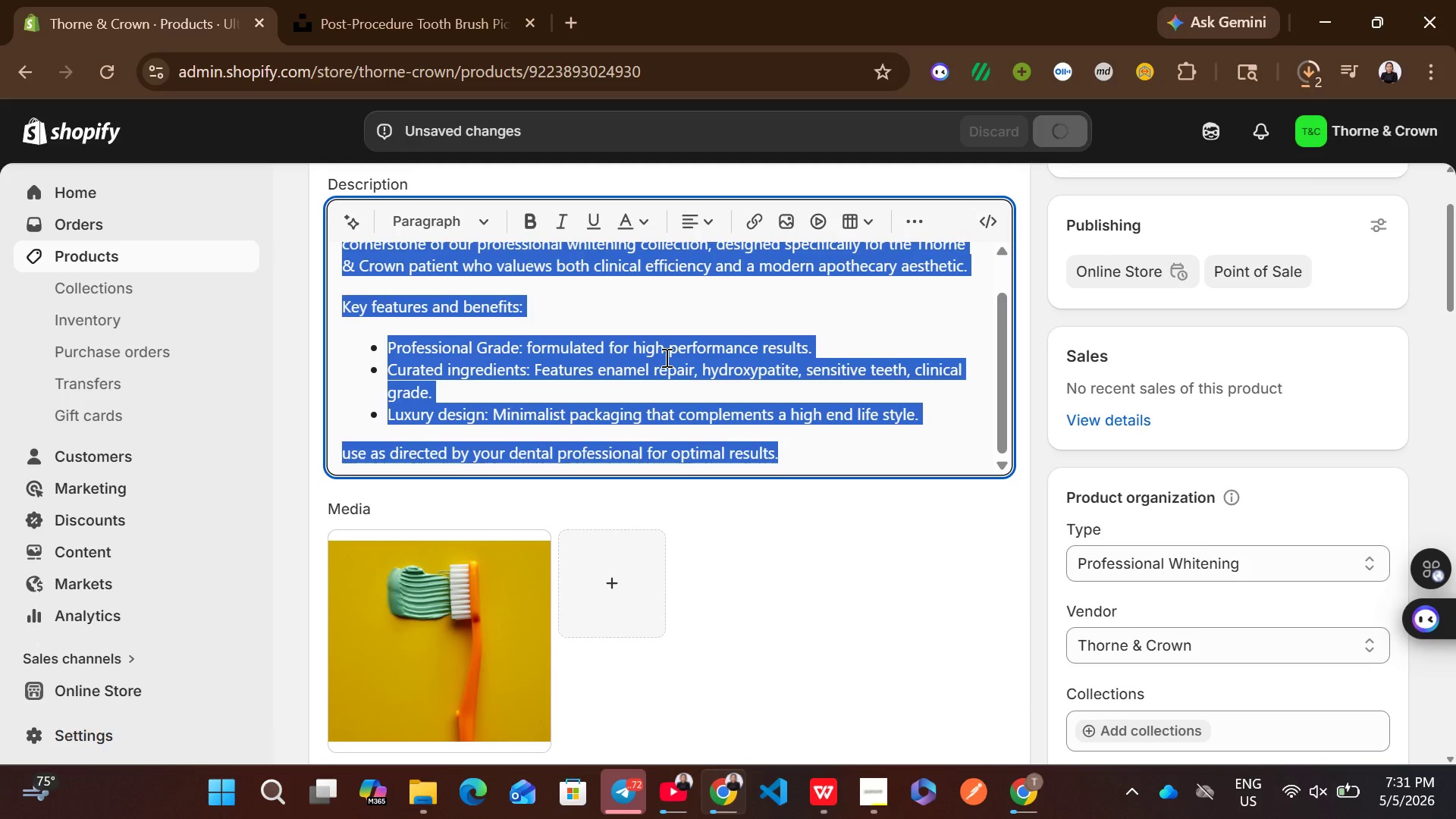 
key(Control+C)
 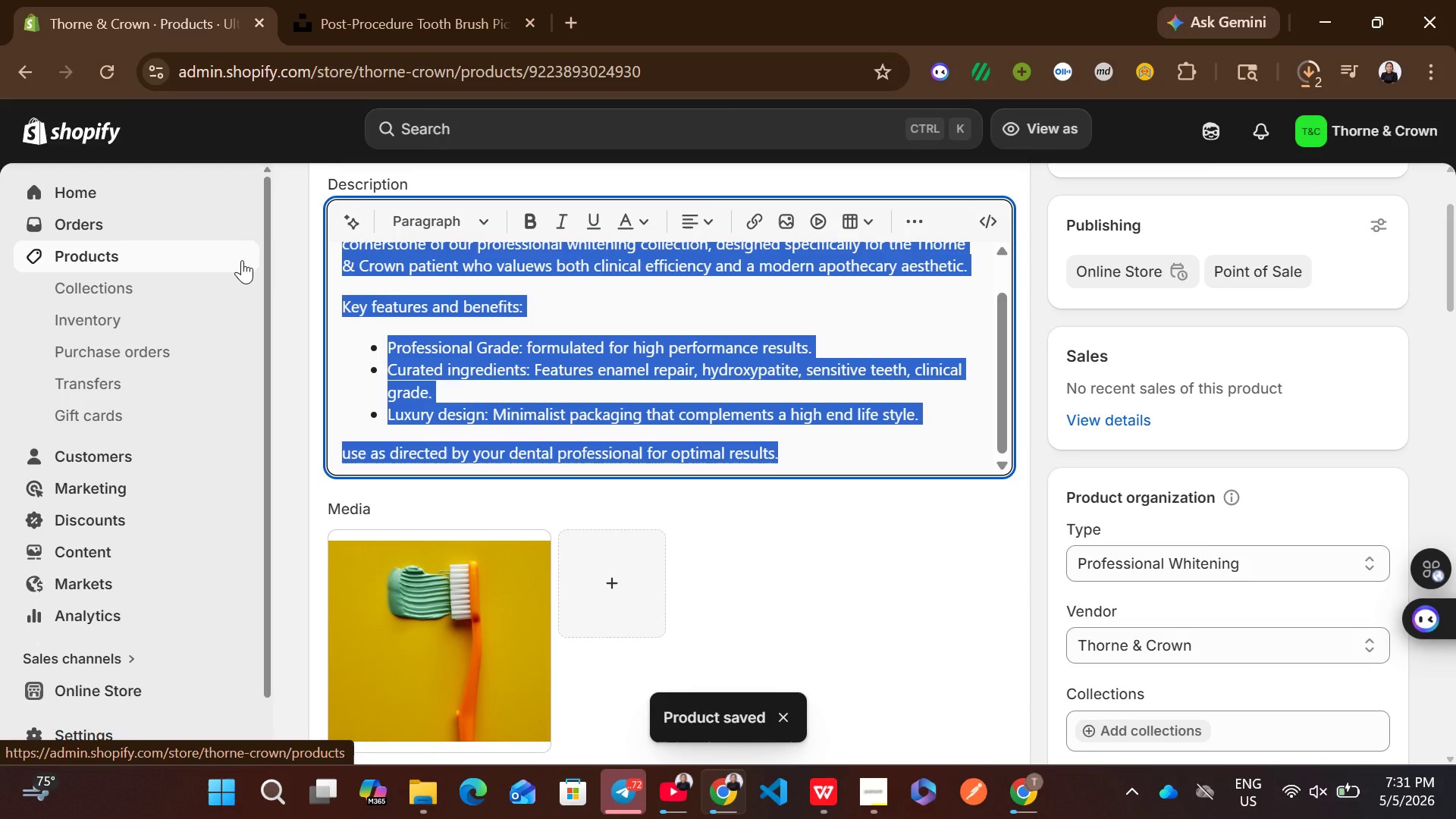 
left_click([242, 260])
 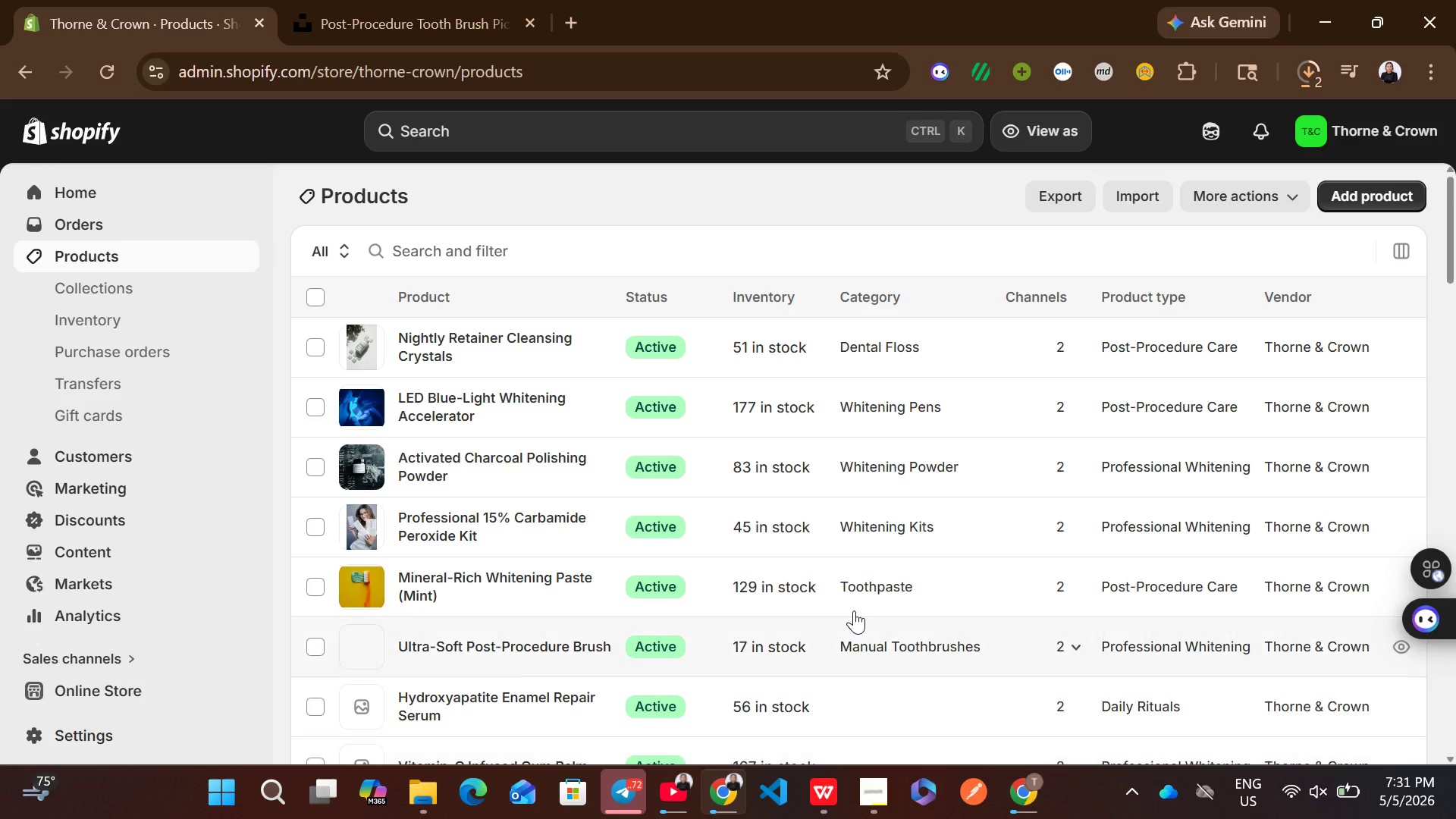 
left_click([907, 455])
 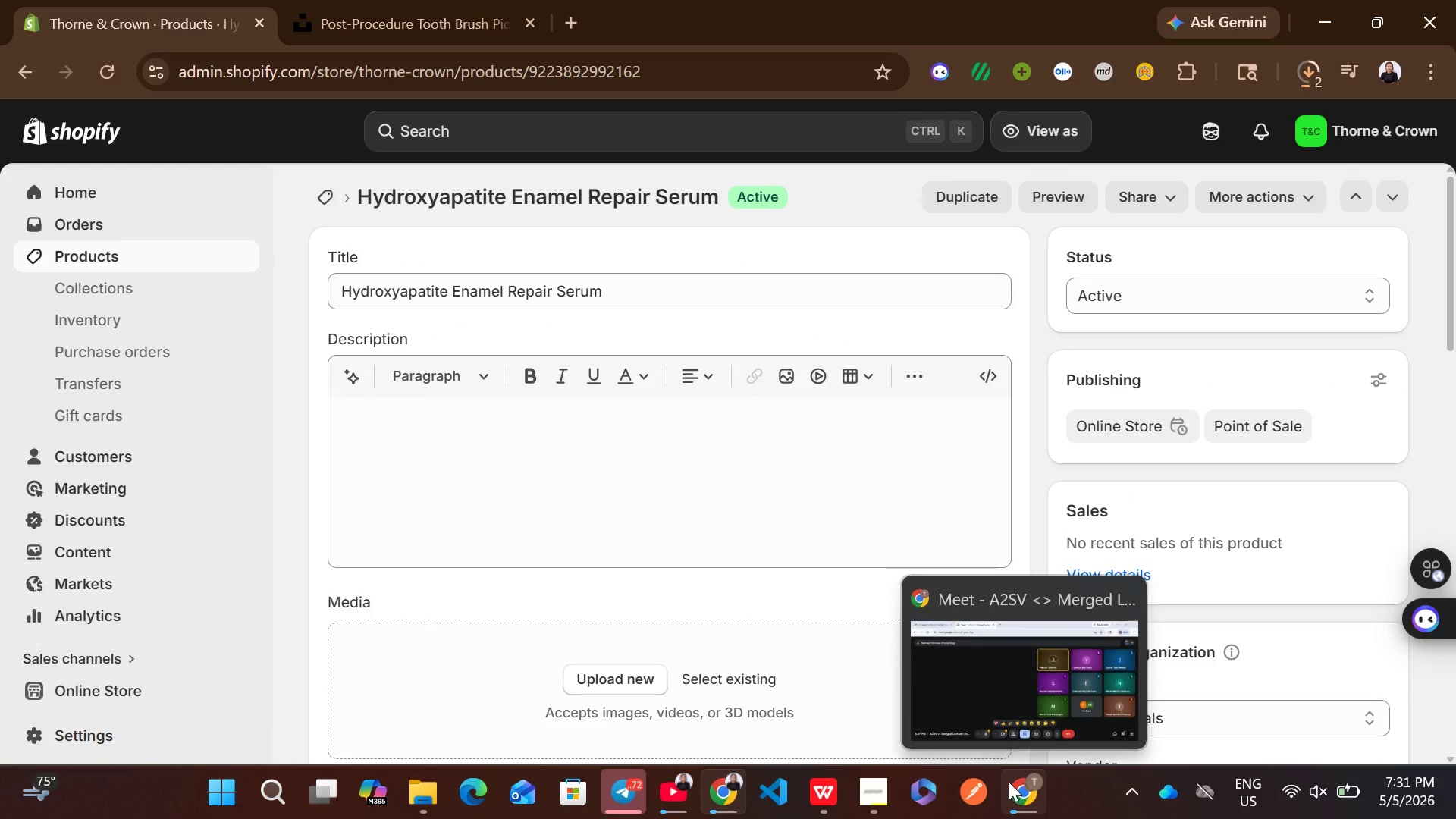 
left_click([863, 768])